 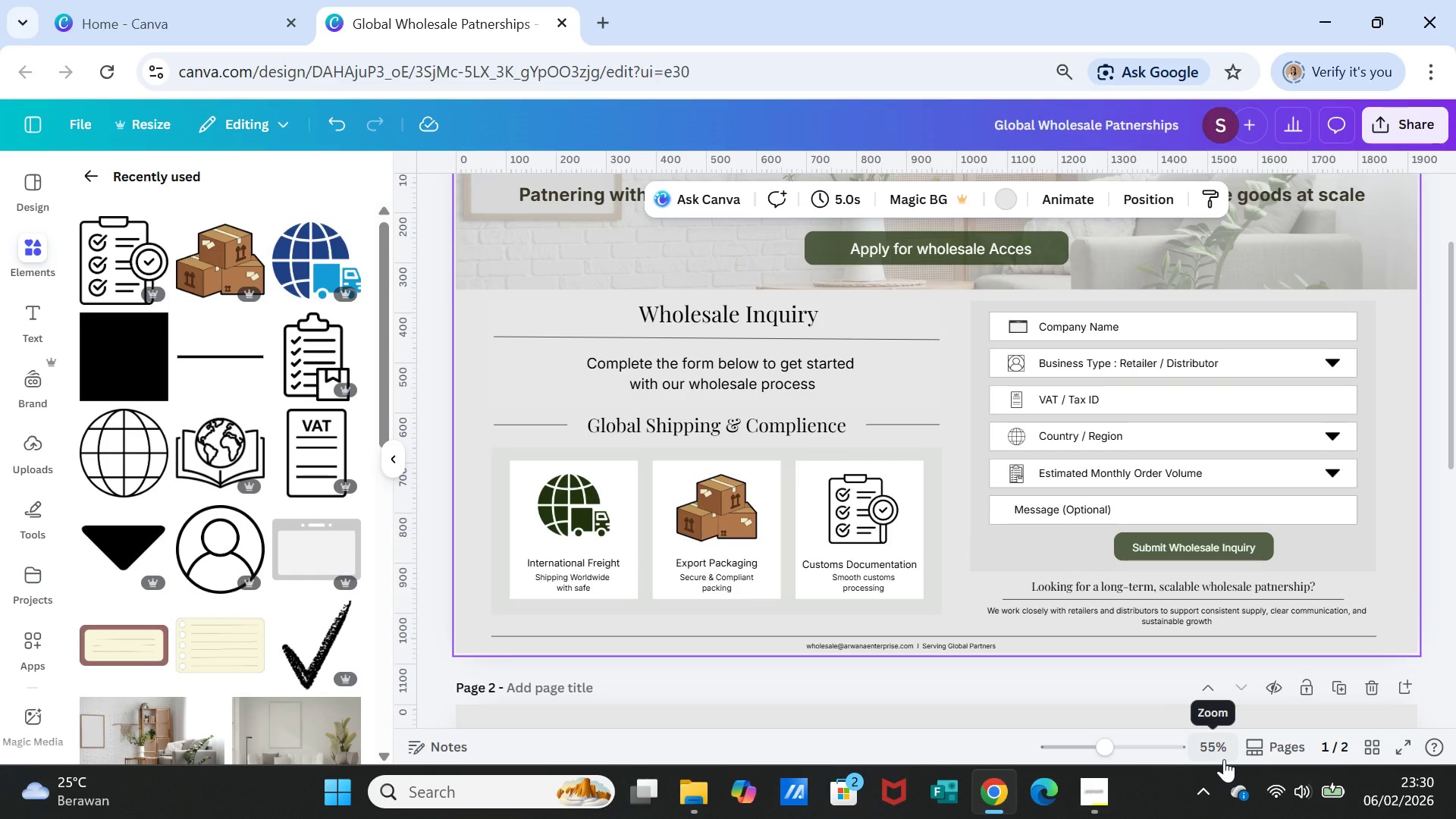 
scroll: coordinate [1063, 446], scroll_direction: down, amount: 1.0
 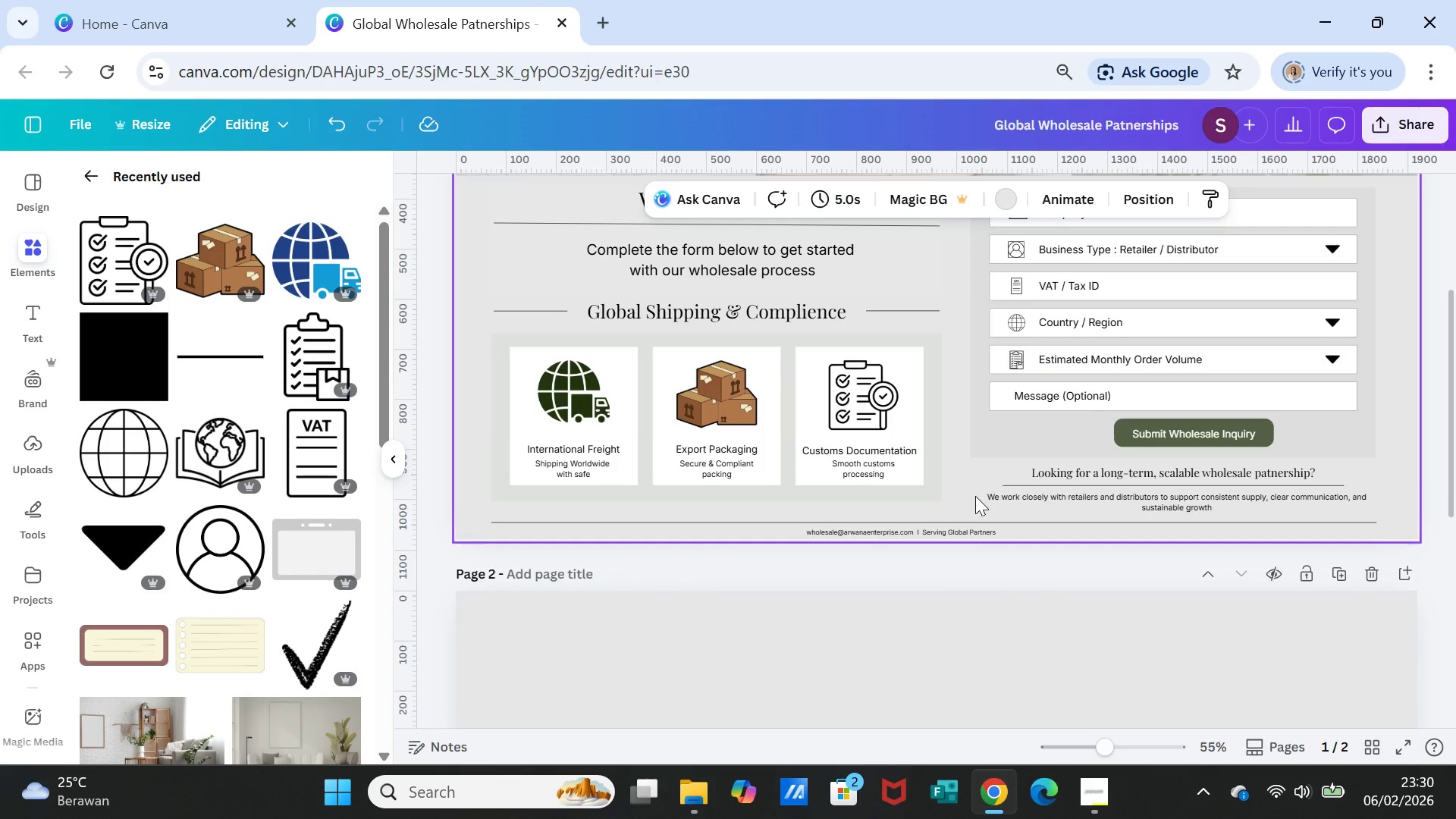 
scroll: coordinate [975, 496], scroll_direction: up, amount: 2.0
 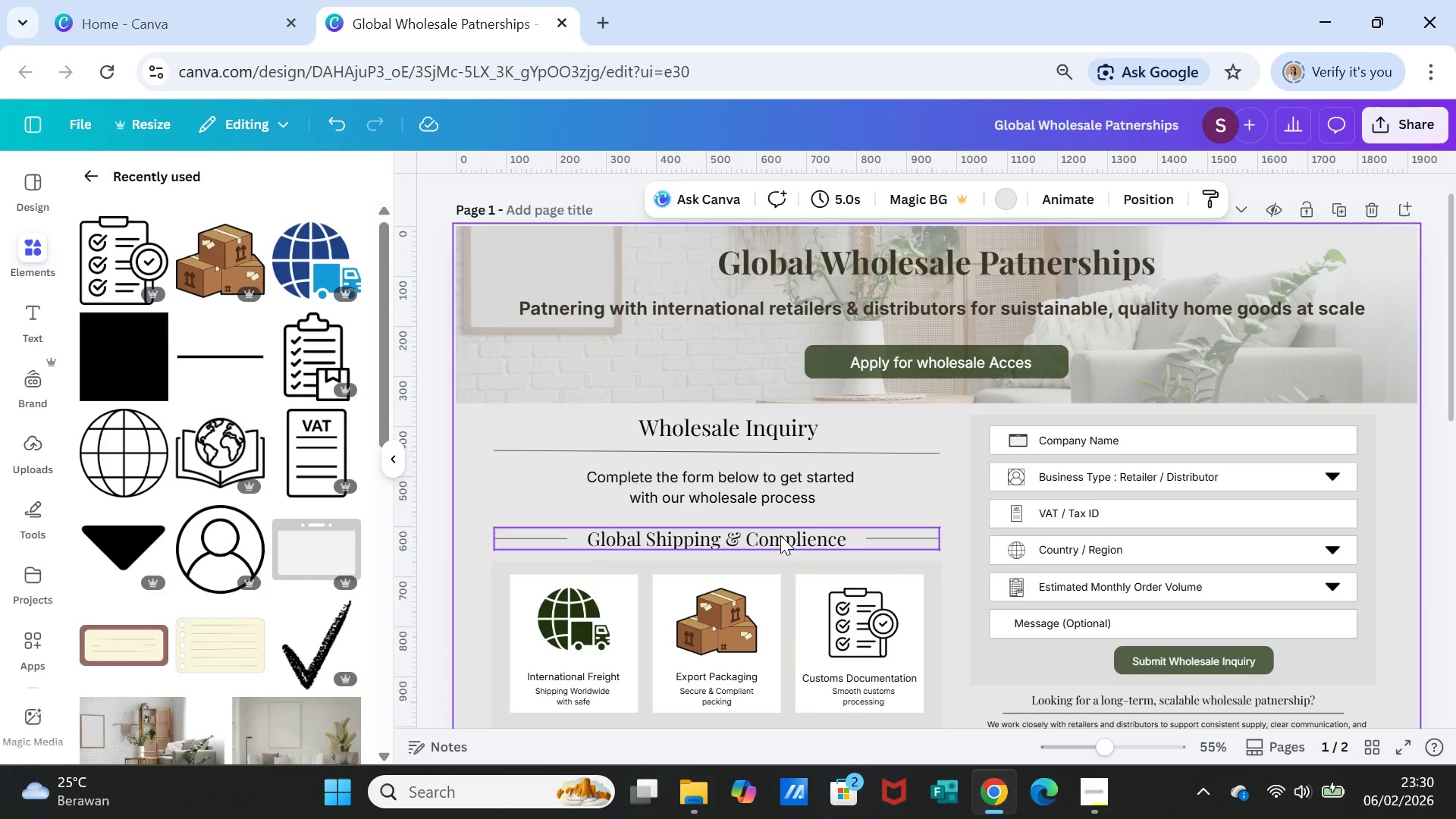 
scroll: coordinate [798, 554], scroll_direction: down, amount: 2.0
 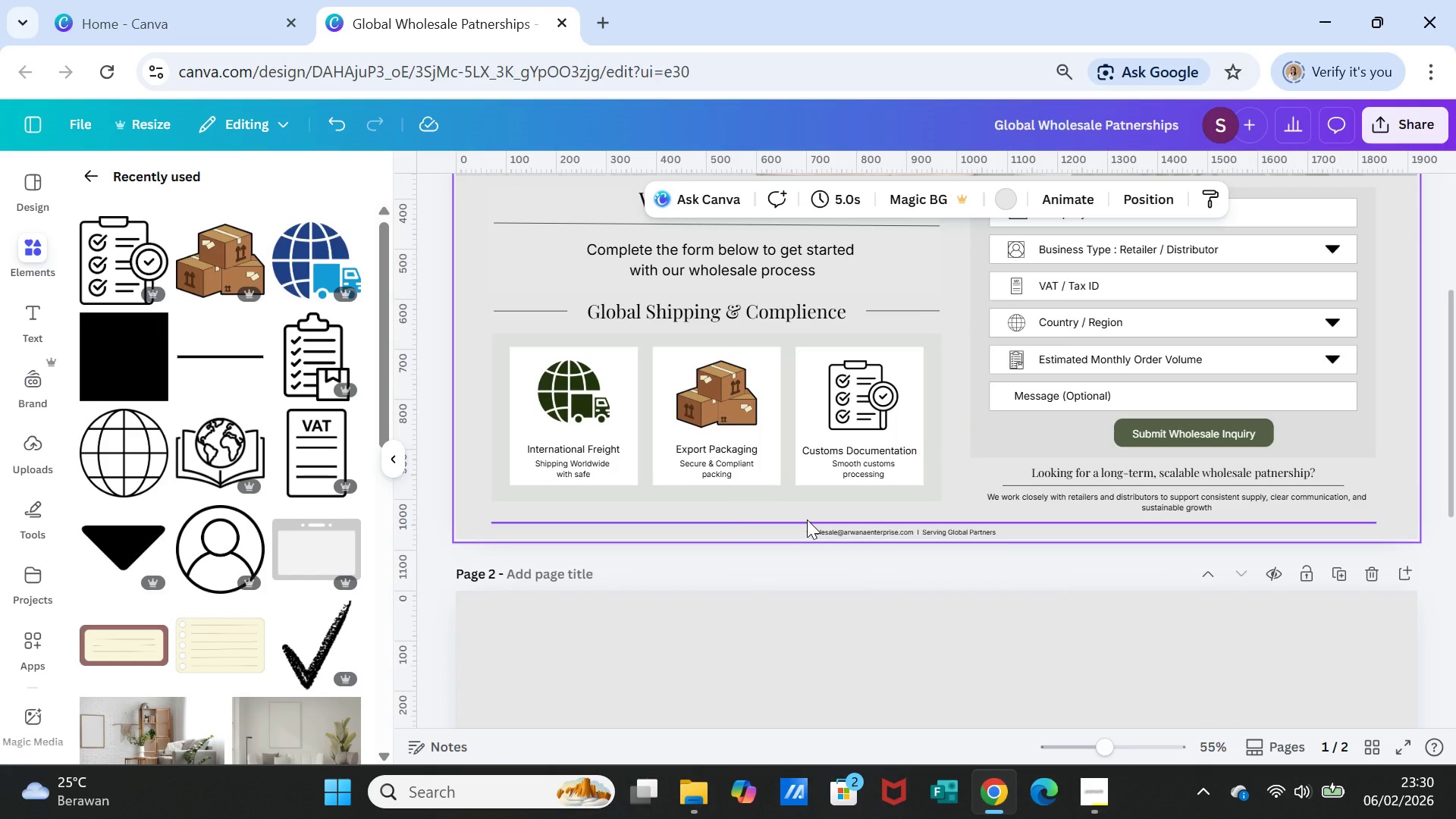 
left_click([807, 519])
 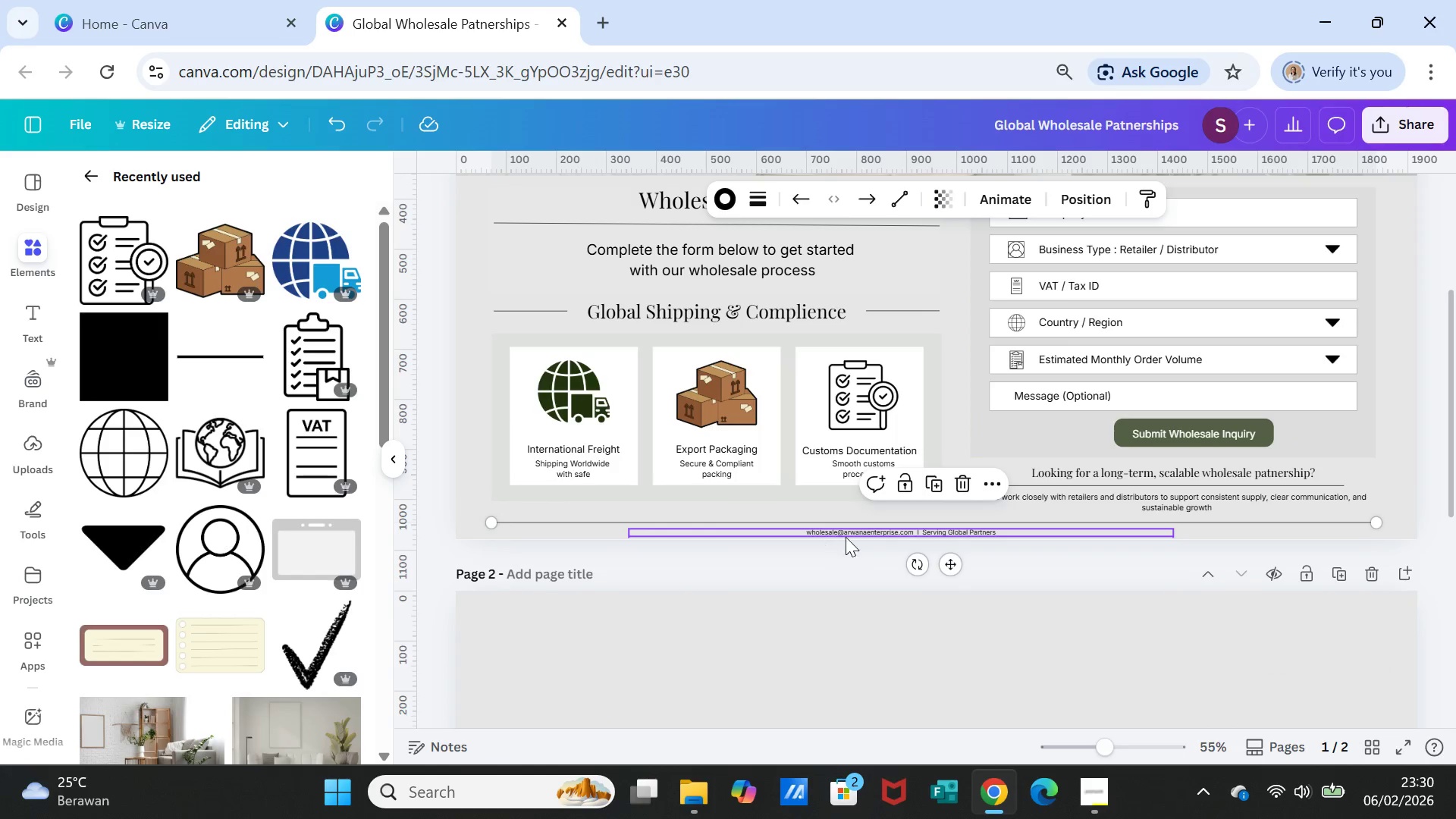 
hold_key(key=ShiftLeft, duration=1.2)
left_click([862, 530])
 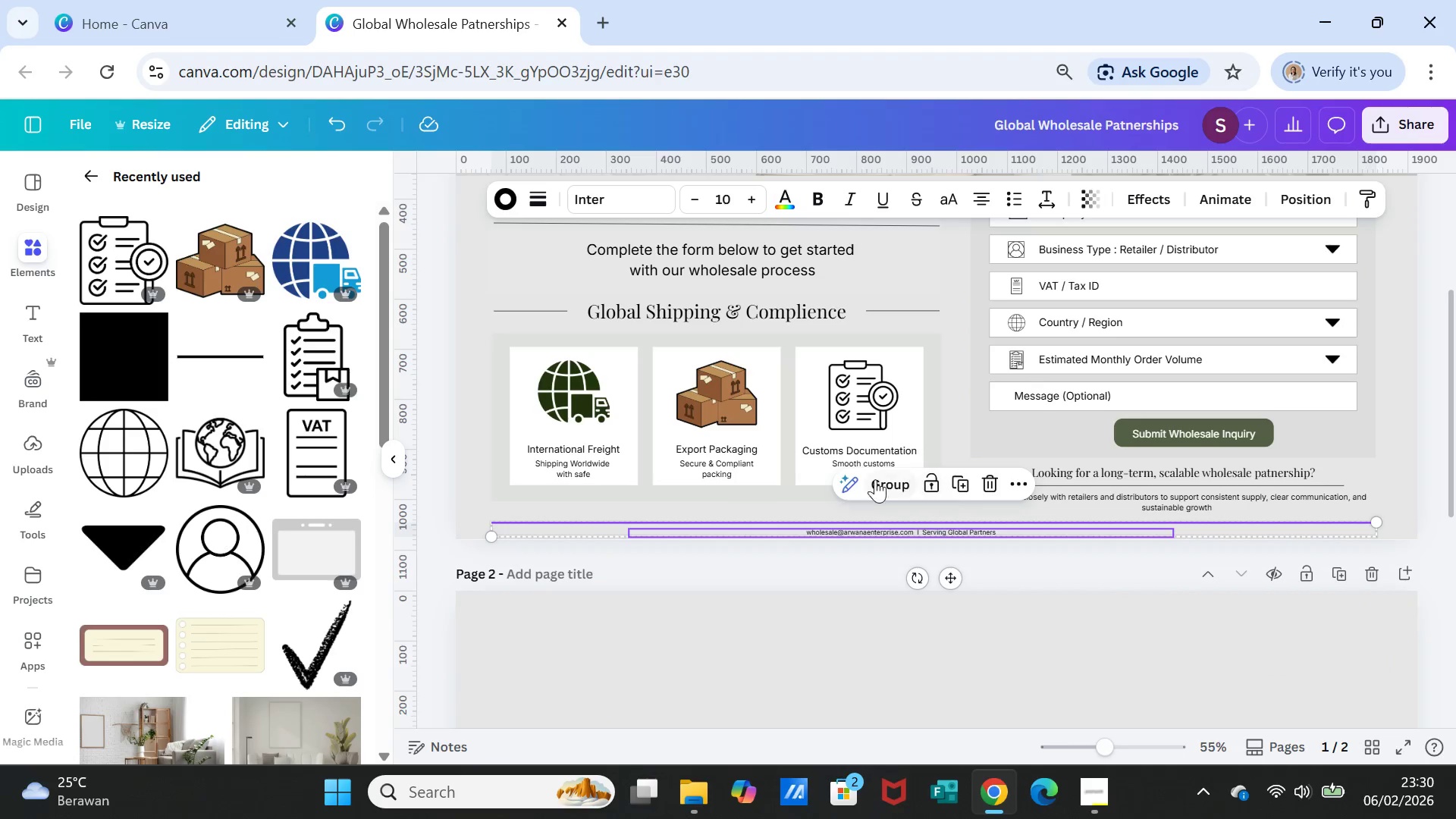 
left_click([873, 479])
 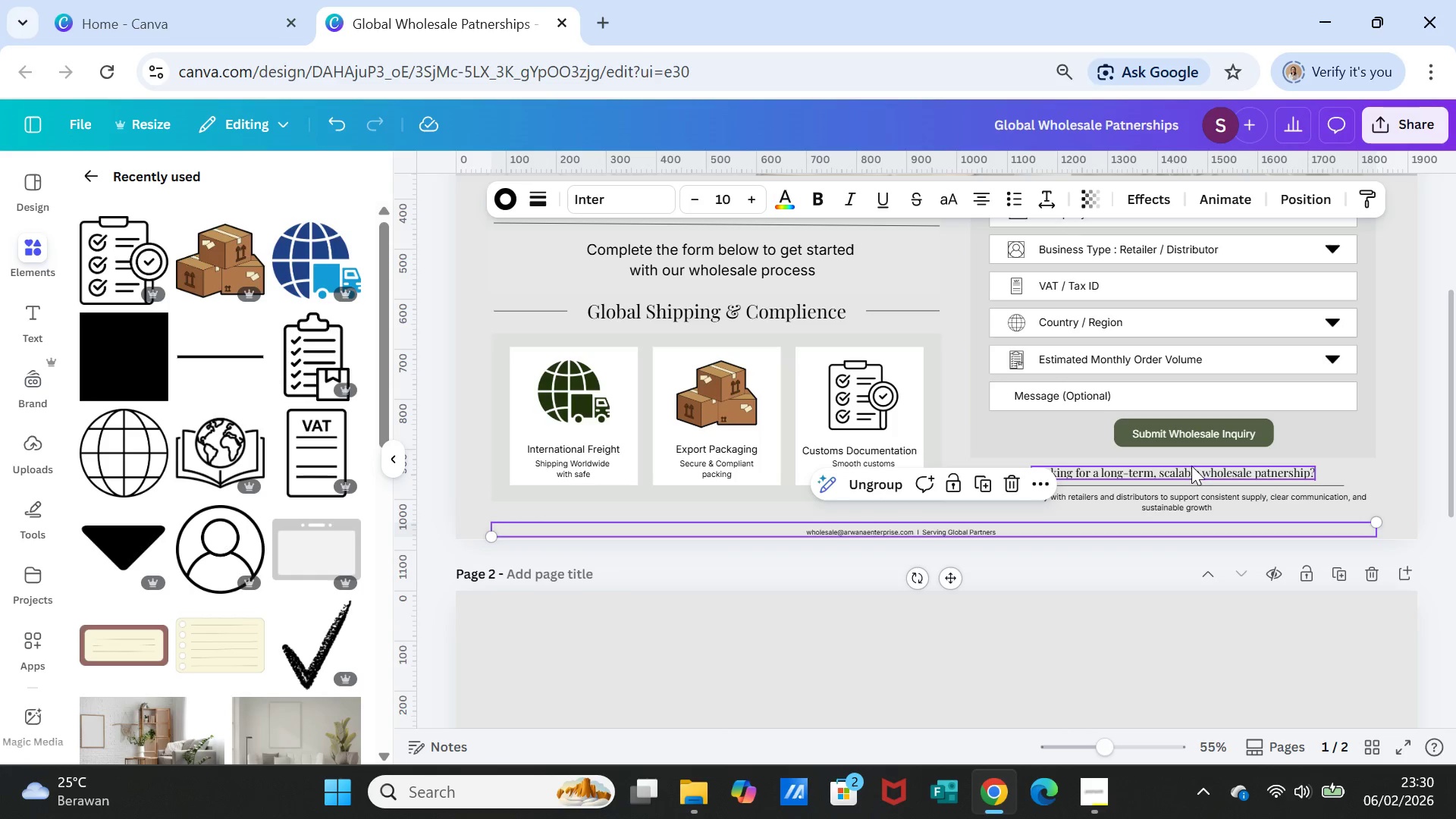 
left_click([1191, 466])
 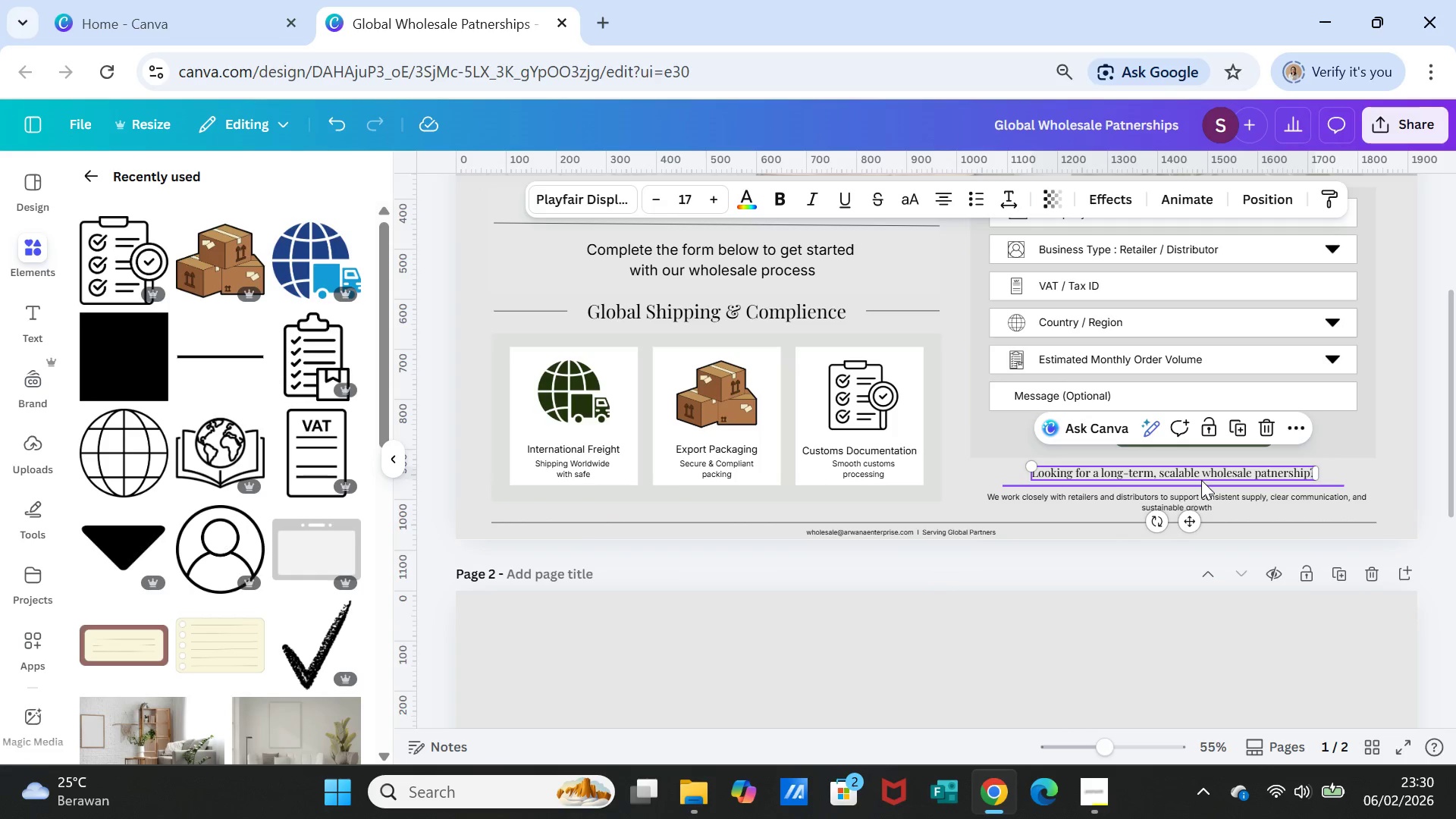 
hold_key(key=ShiftLeft, duration=2.45)
left_click([1203, 485])
 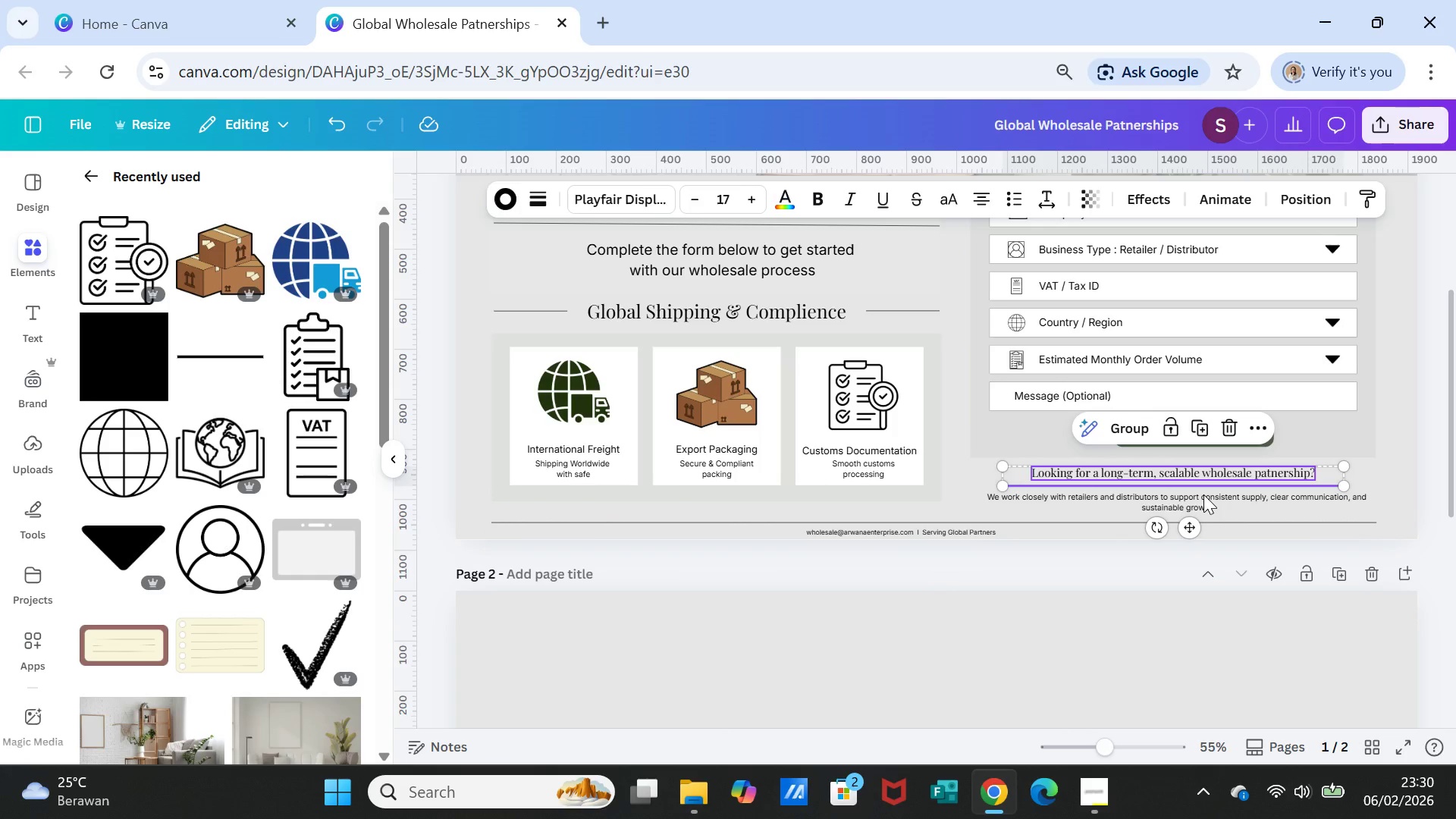 
left_click([1203, 494])
 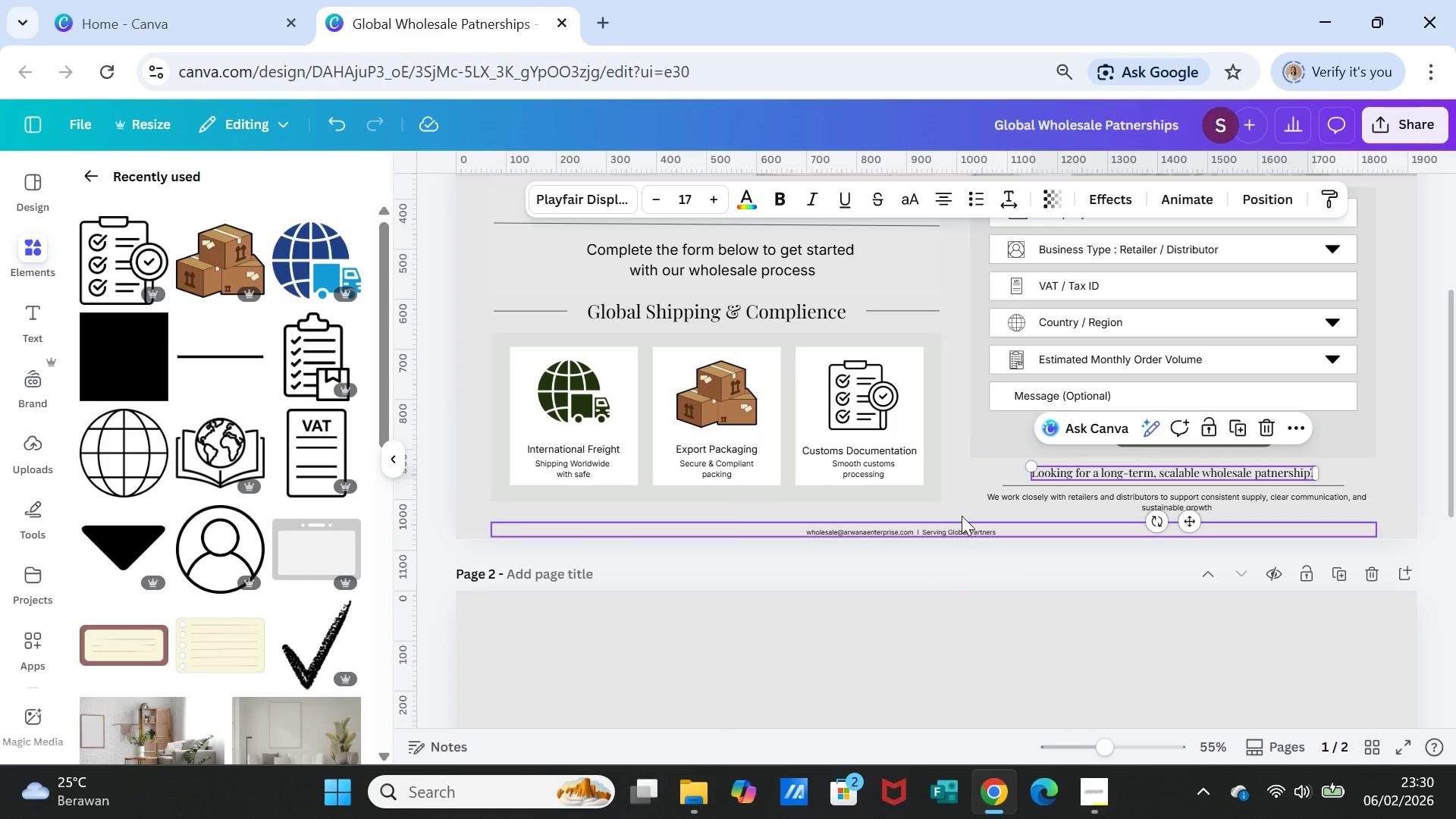 
left_click([948, 492])
 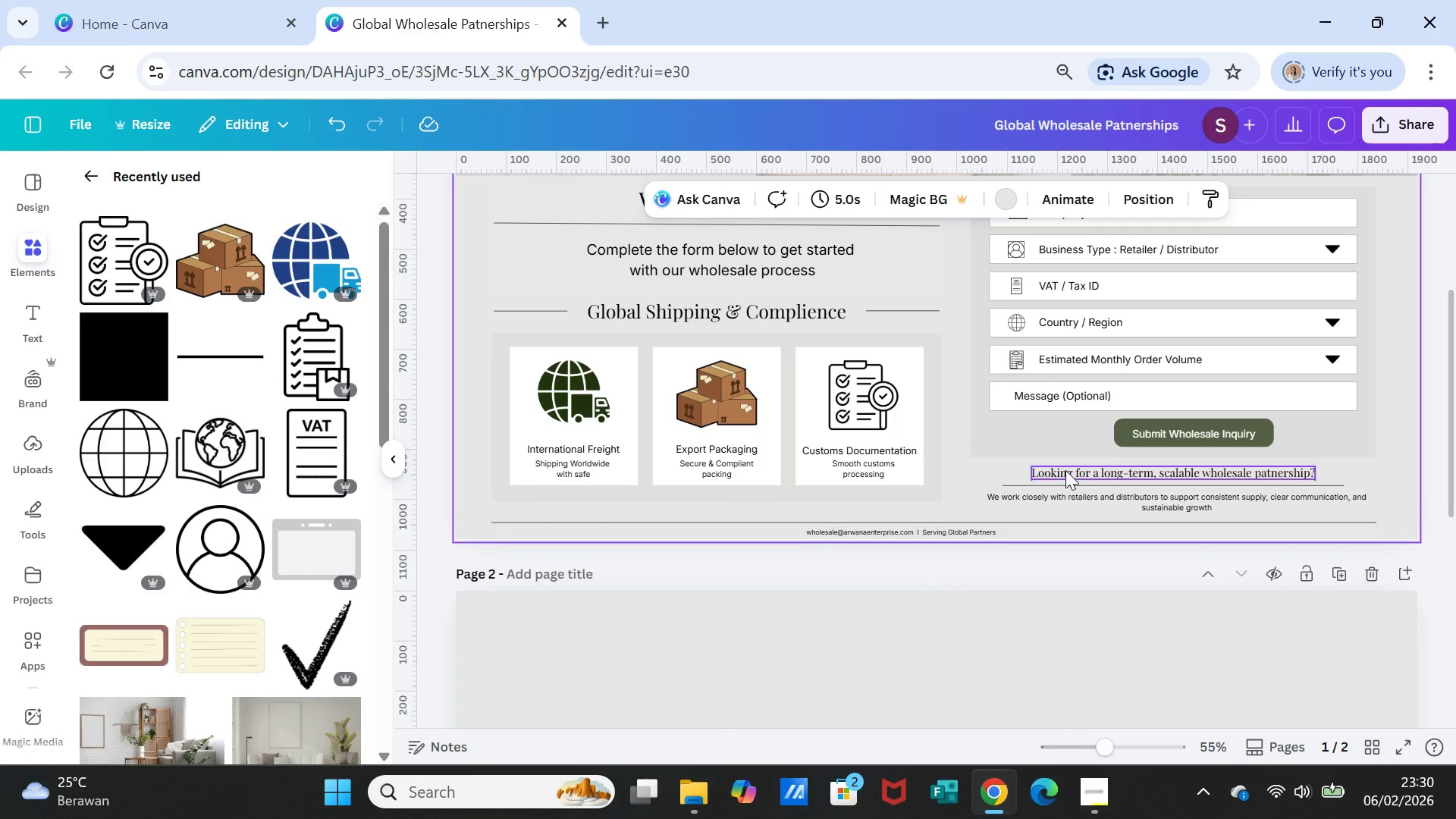 
left_click([1065, 470])
 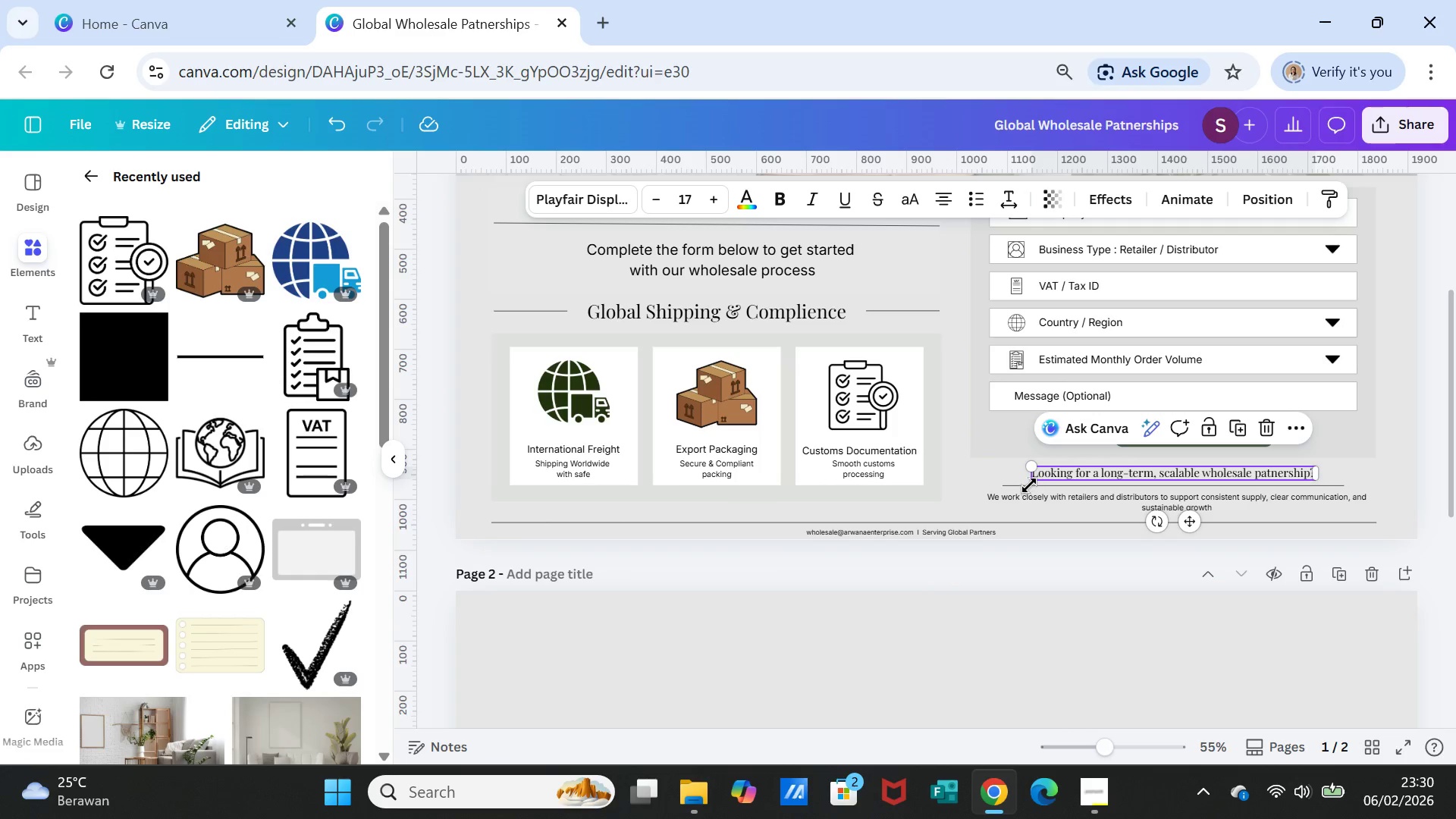 
hold_key(key=ShiftLeft, duration=3.48)
left_click([1015, 485])
 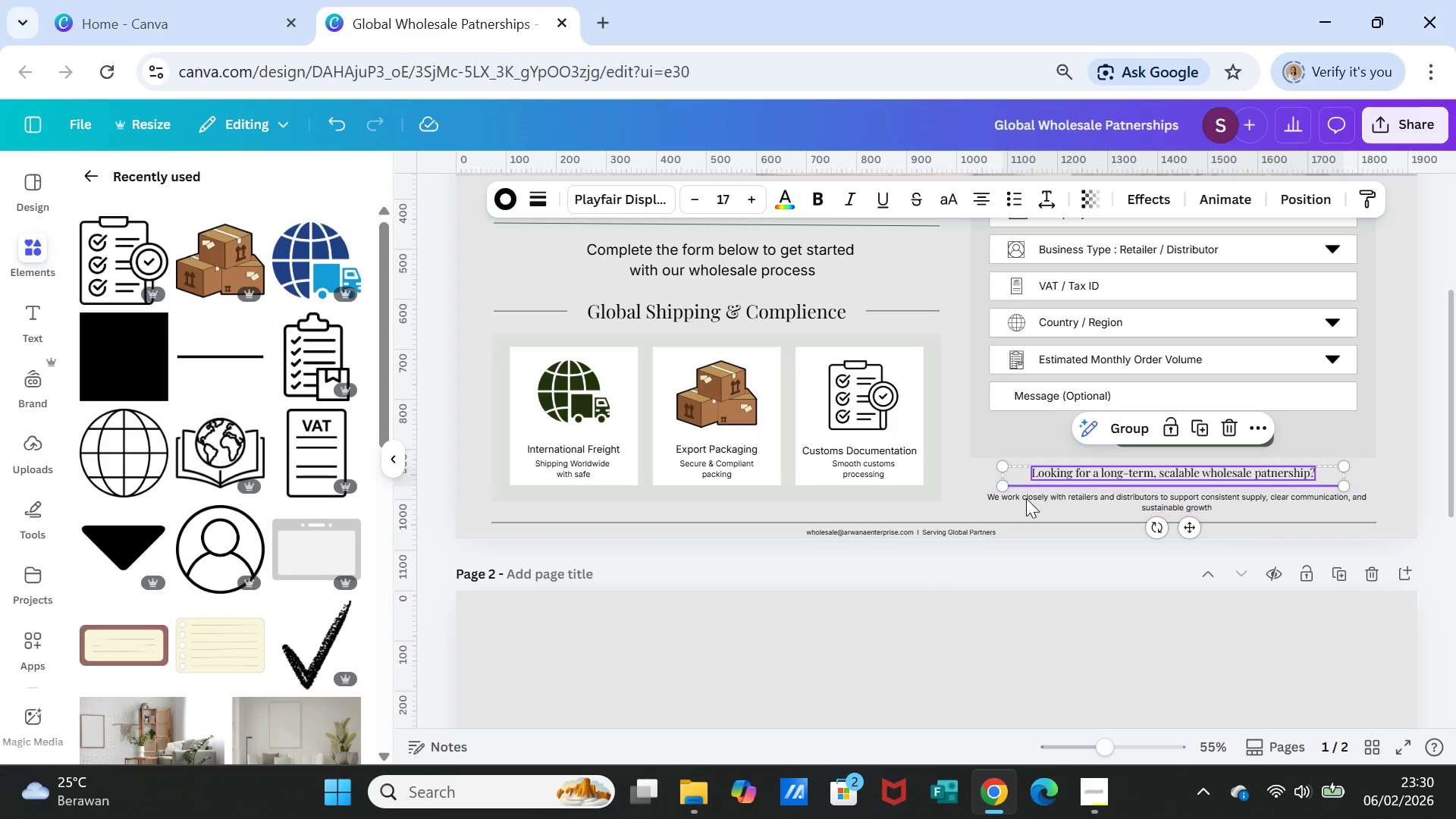 
left_click([1026, 498])
 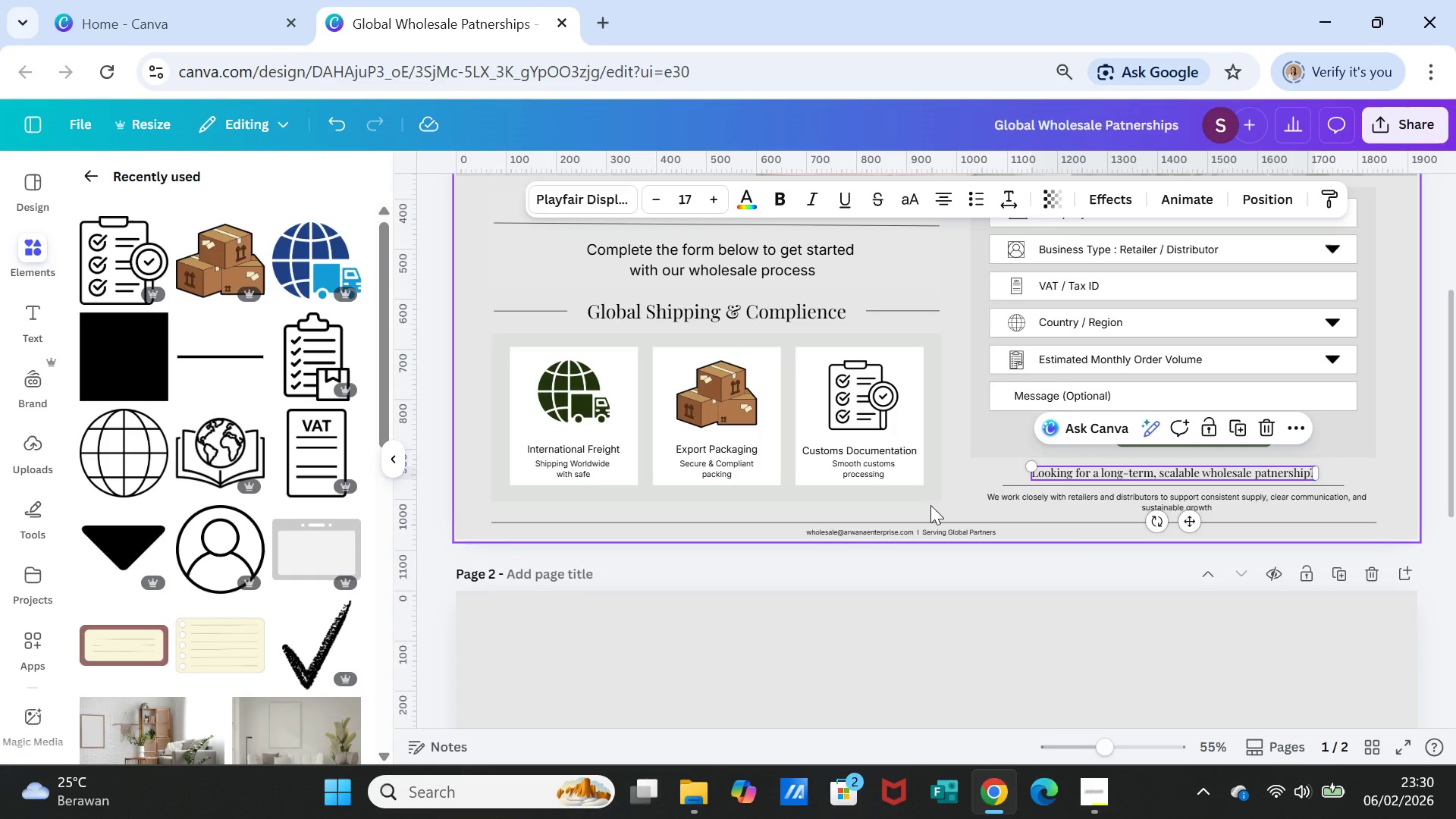 
left_click([930, 505])
 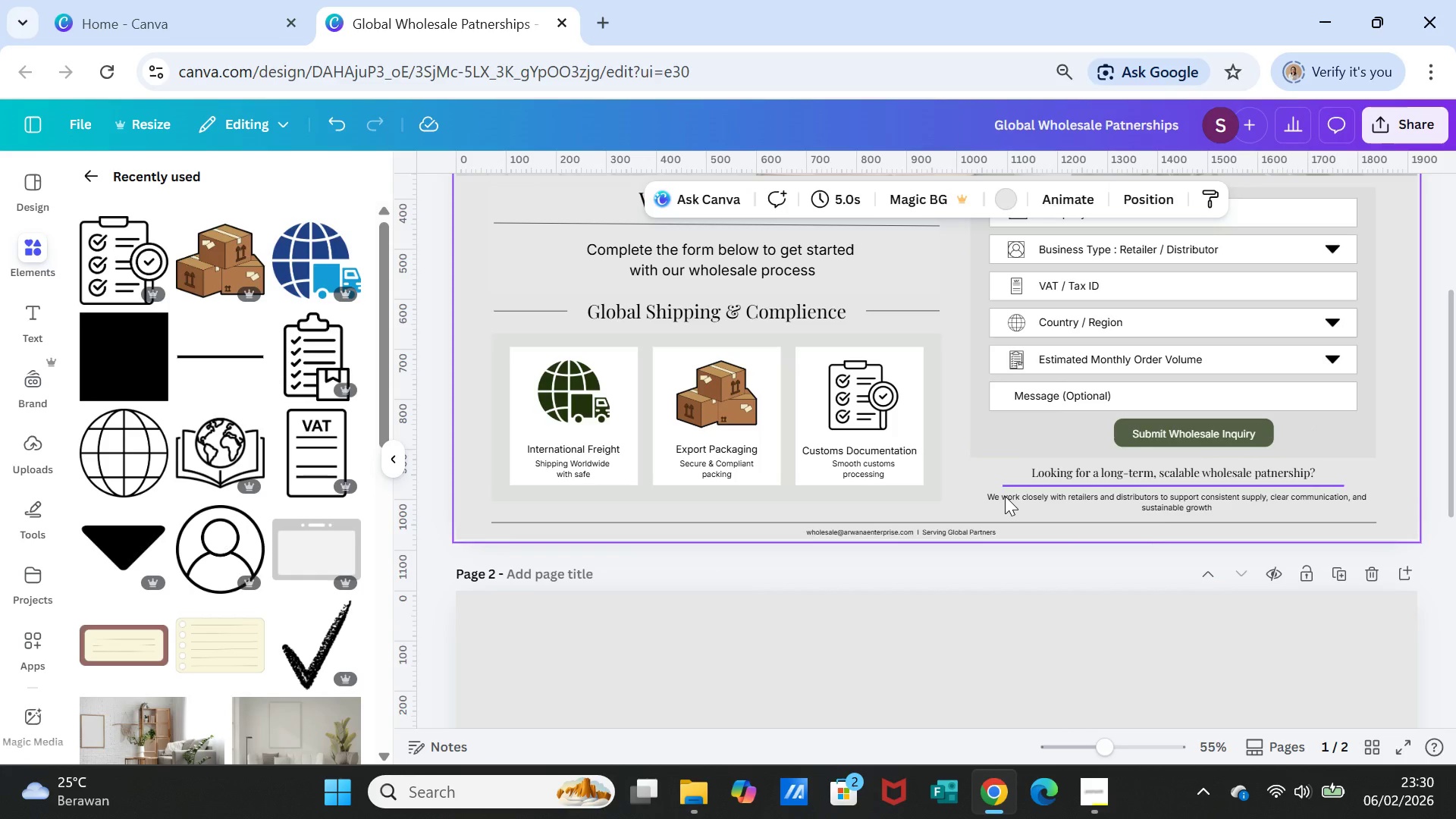 
left_click([1005, 496])
 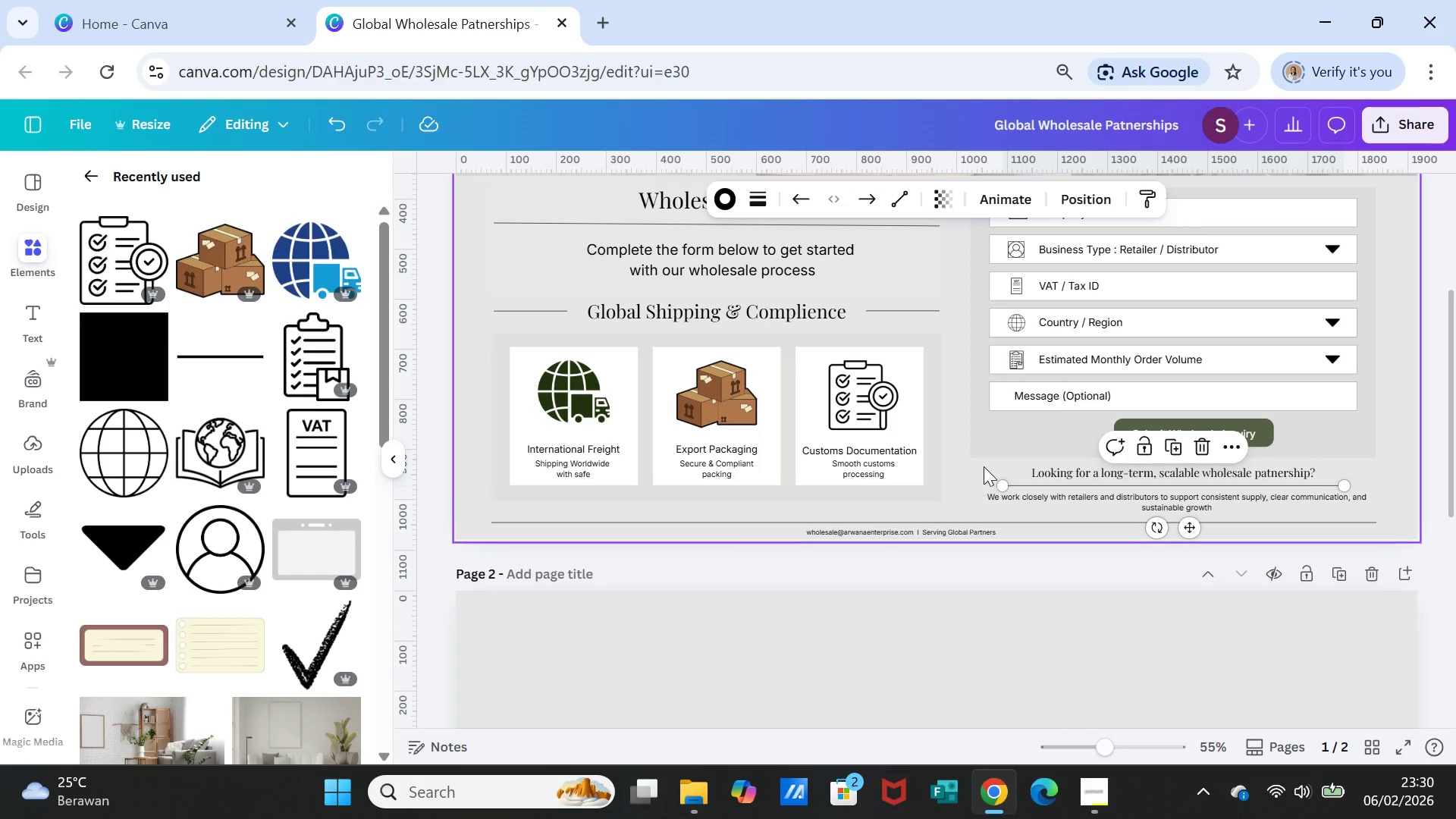 
left_click([979, 466])
 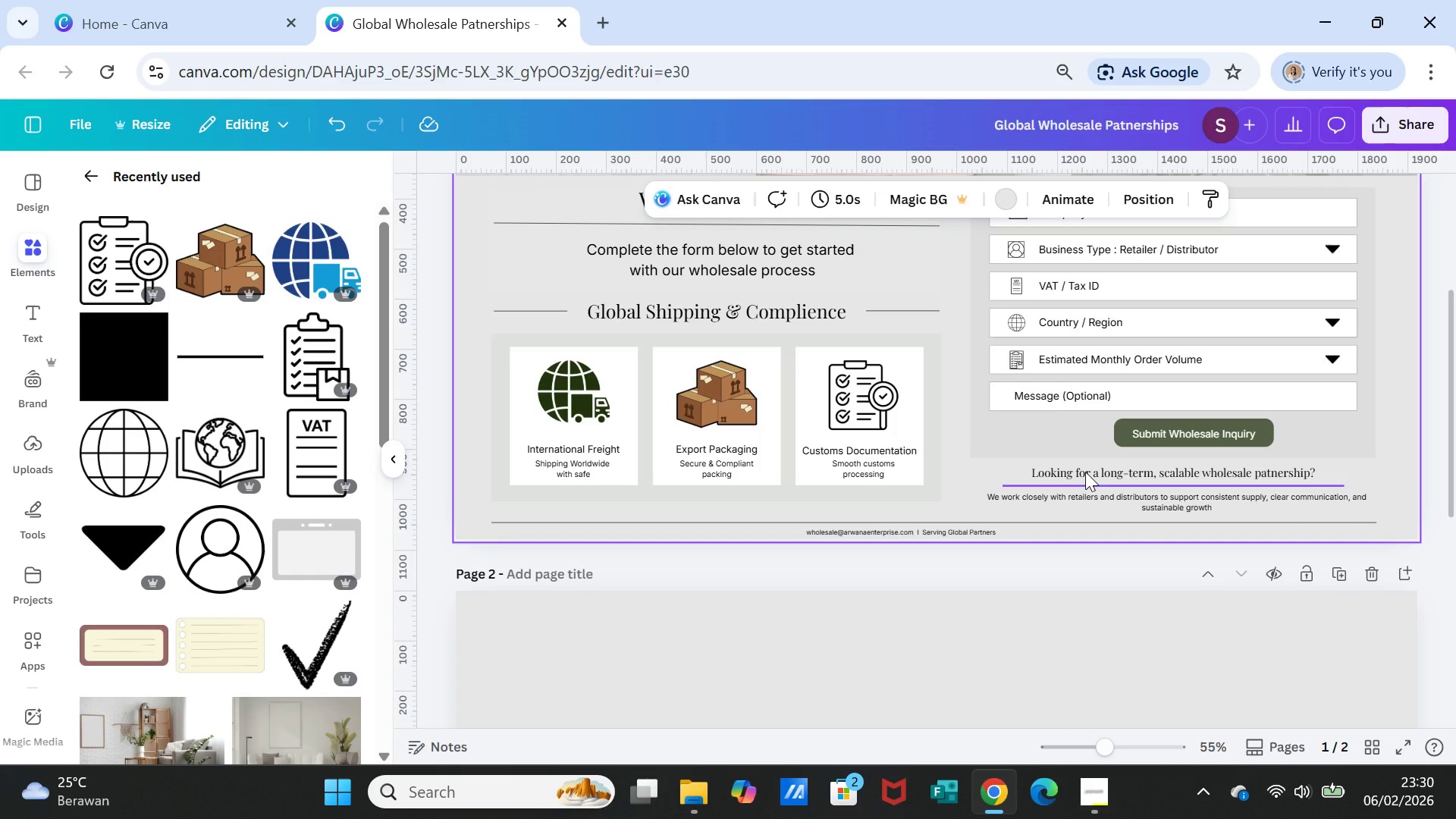 
left_click([1085, 472])
 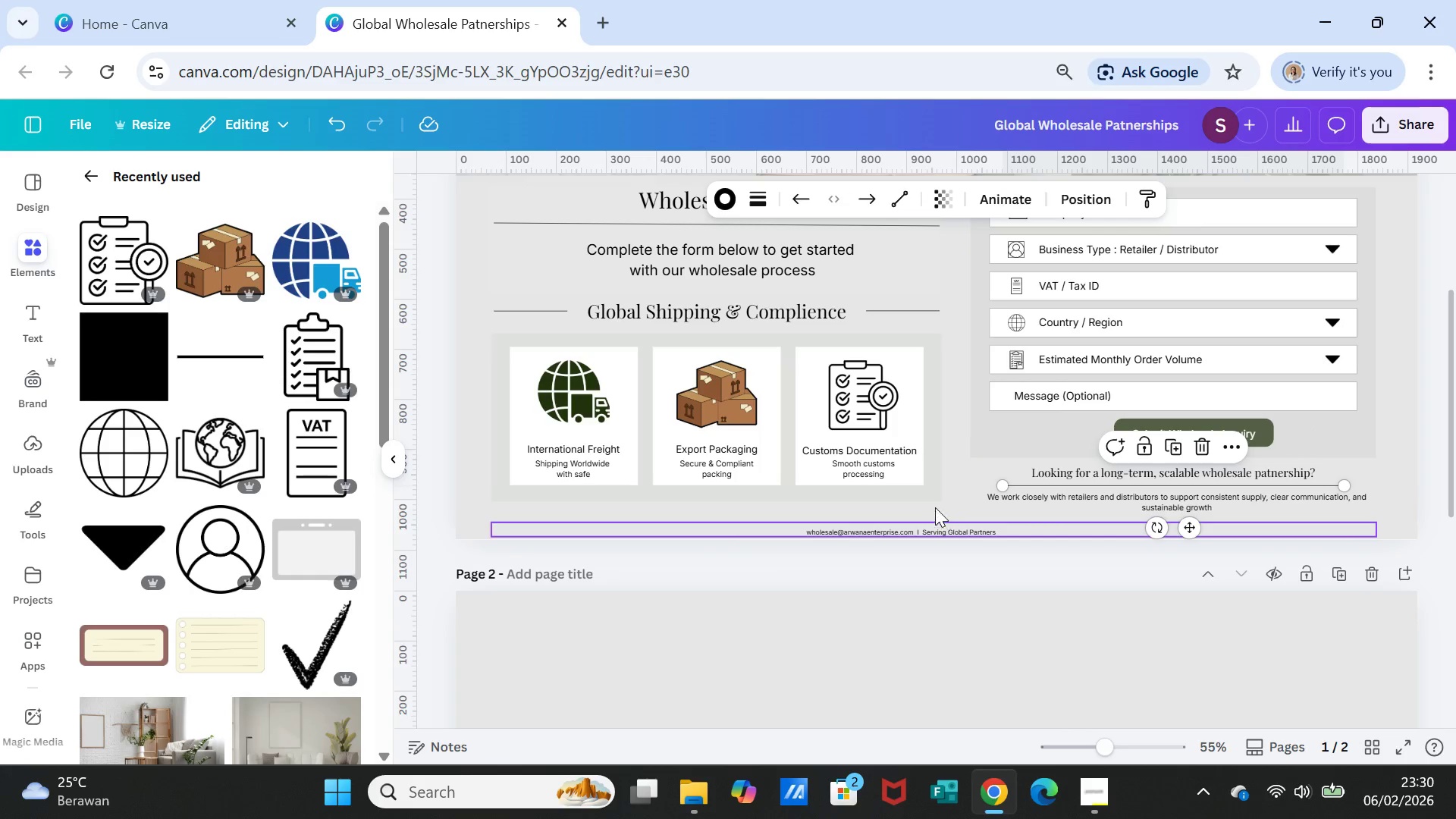 
left_click([934, 505])
 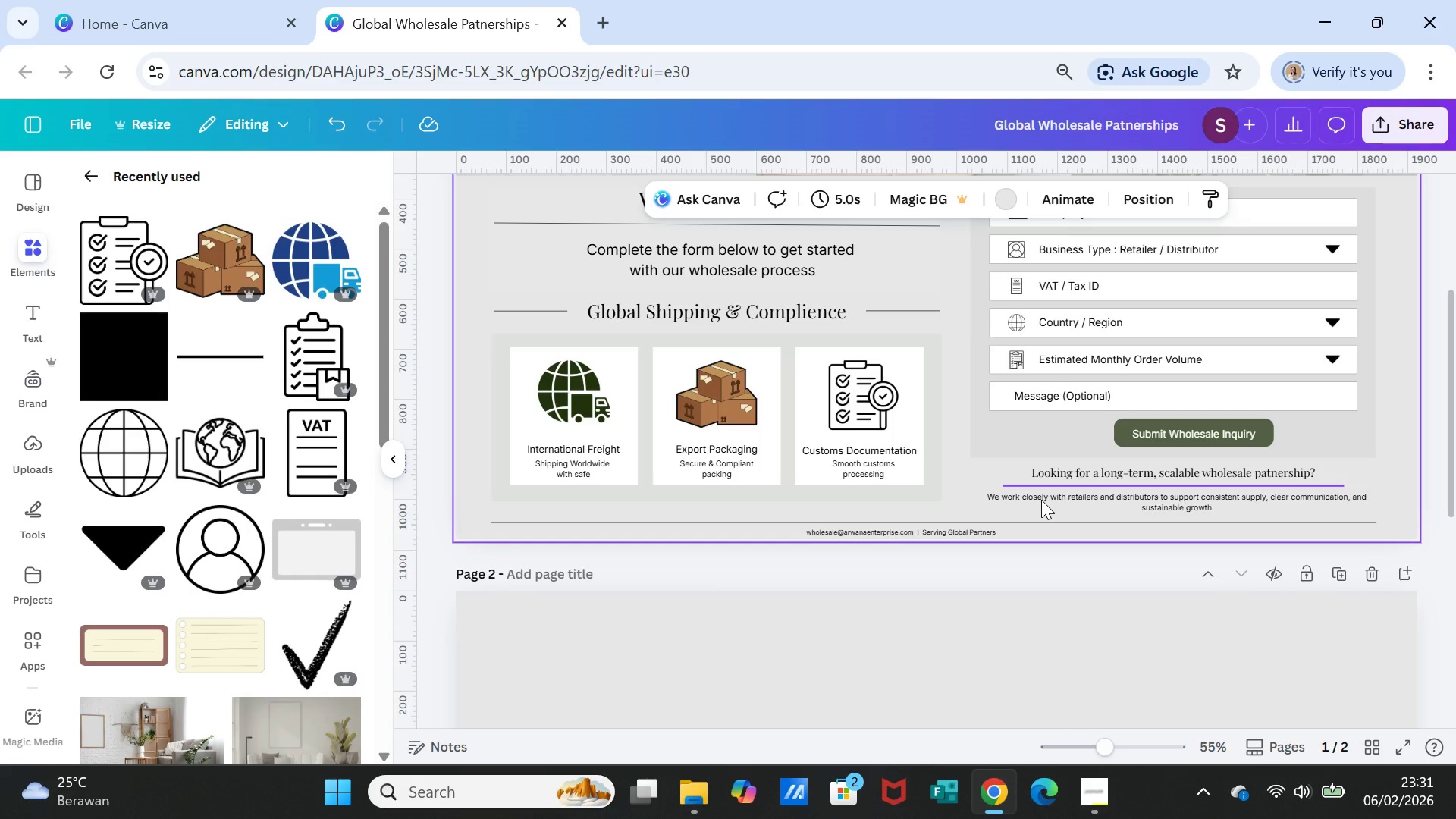 
left_click([1043, 504])
 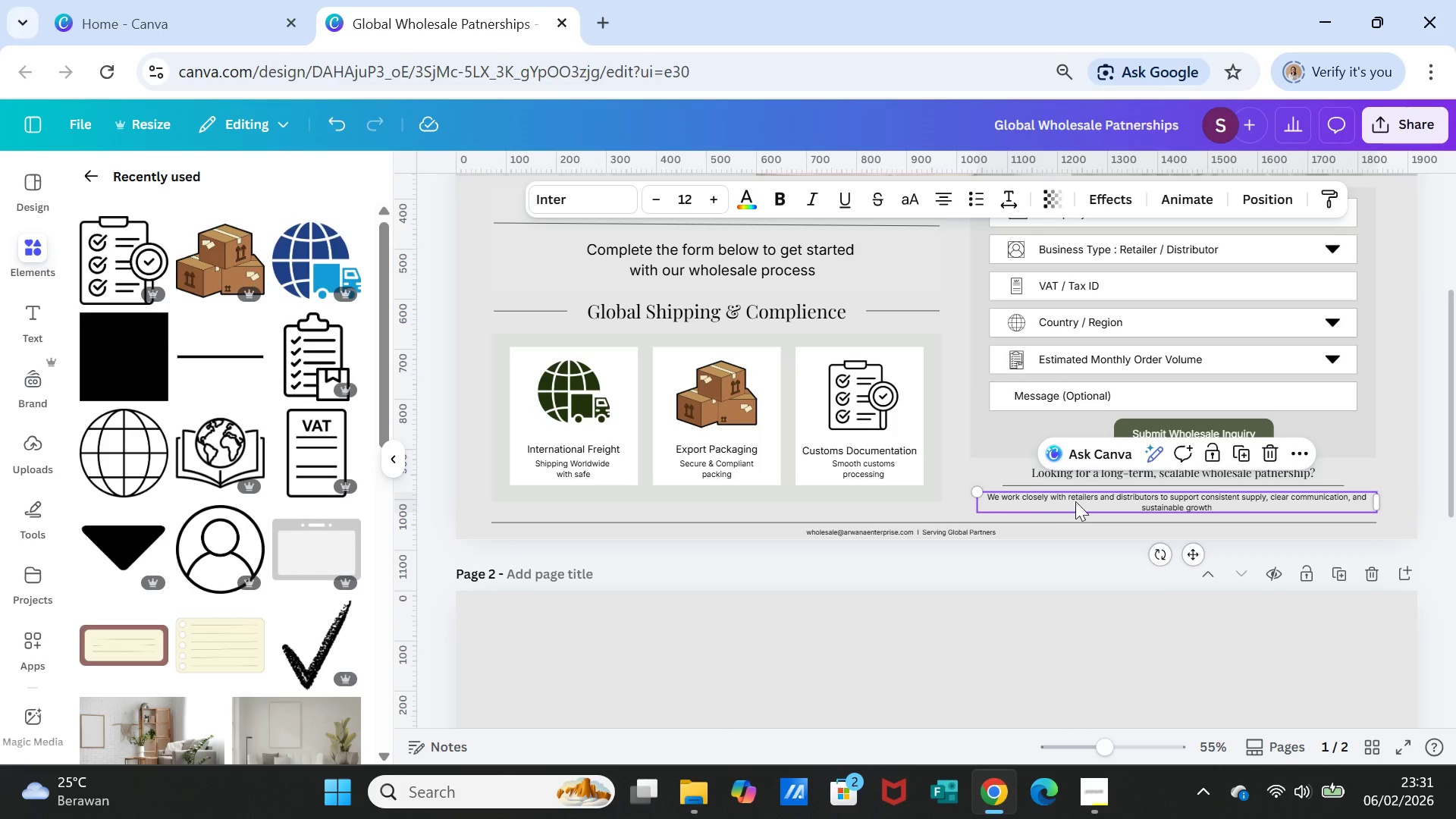 
hold_key(key=ShiftLeft, duration=3.8)
left_click([1081, 485])
 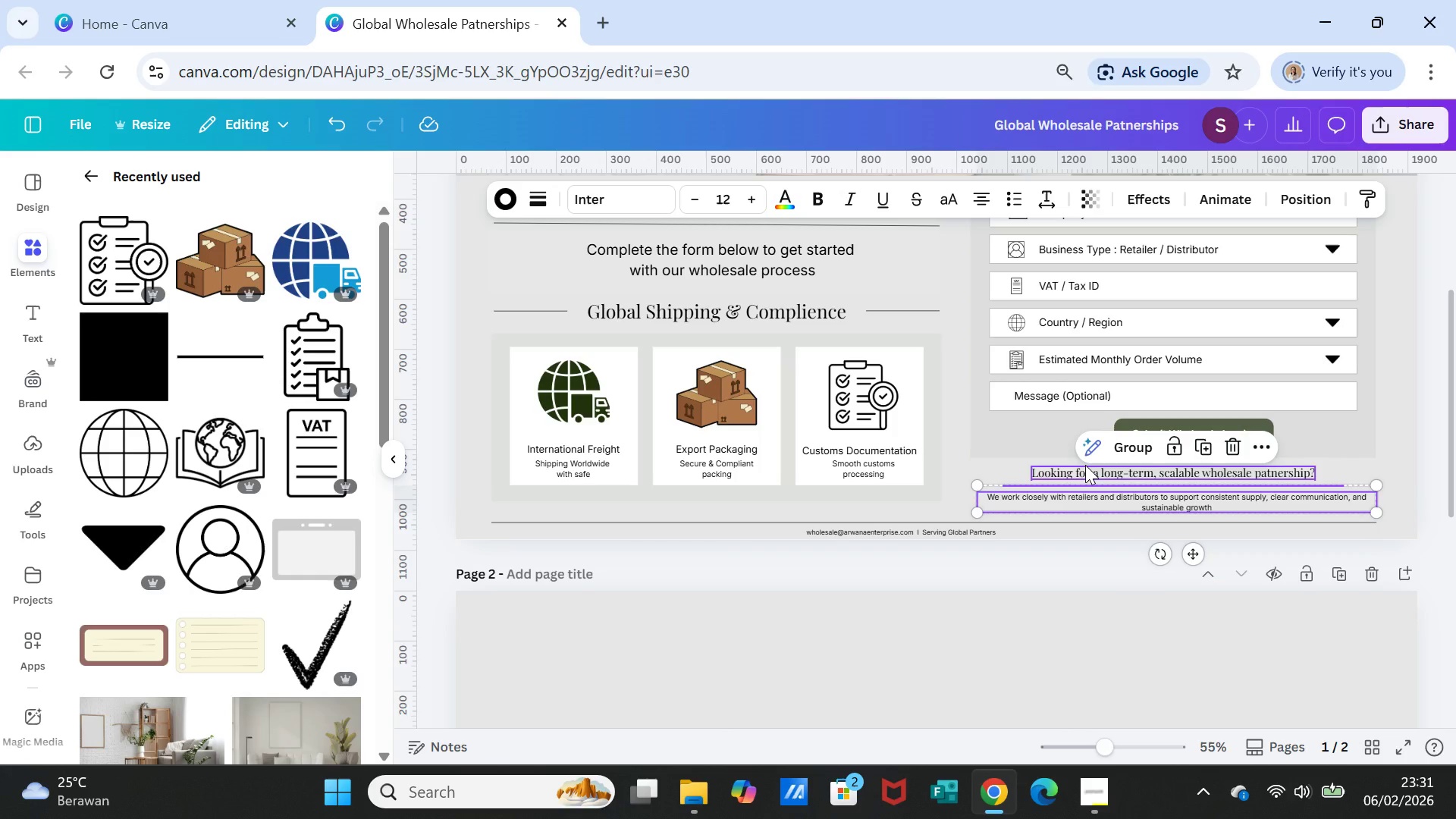 
left_click([1085, 465])
 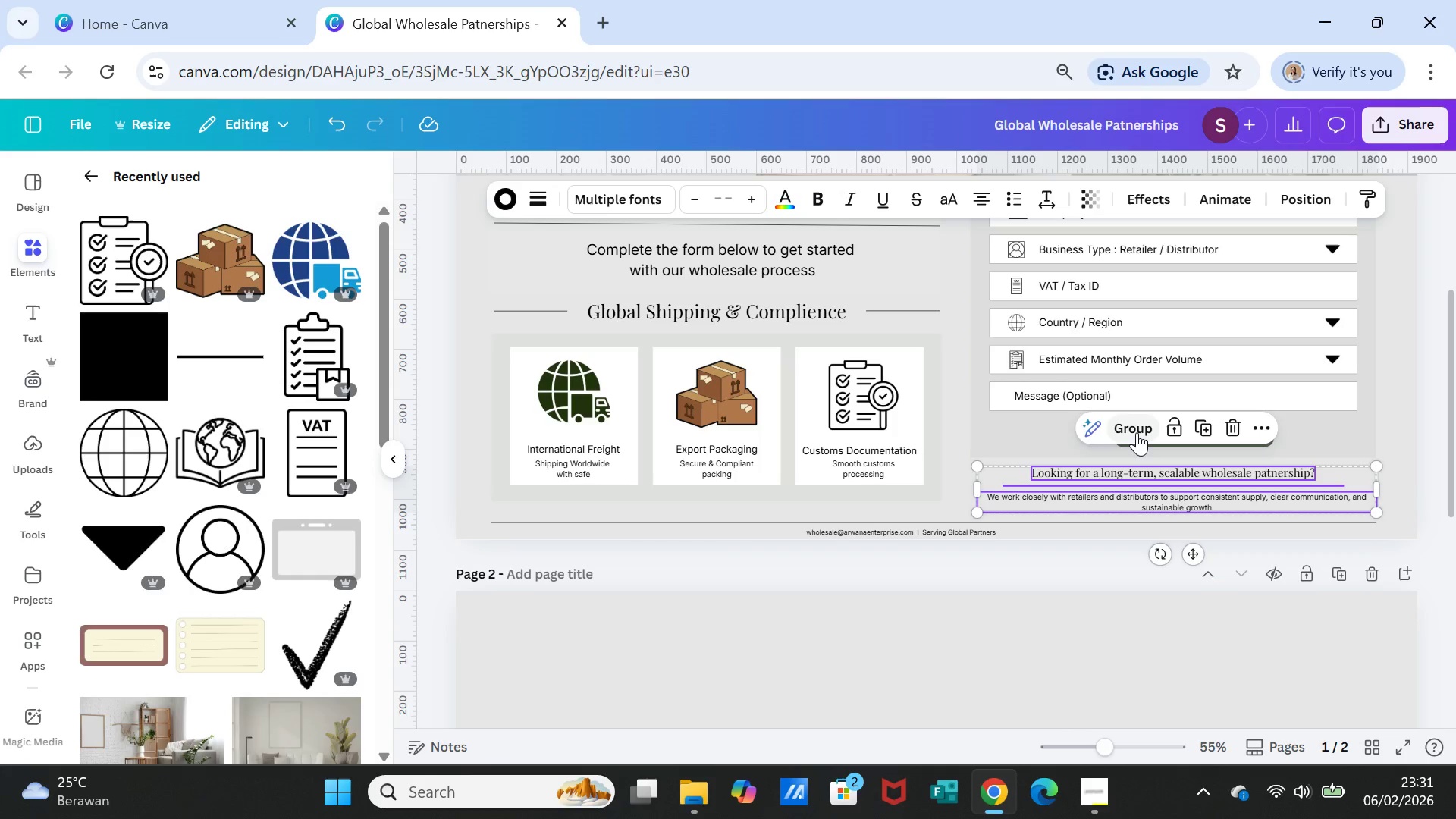 
left_click([1137, 432])
 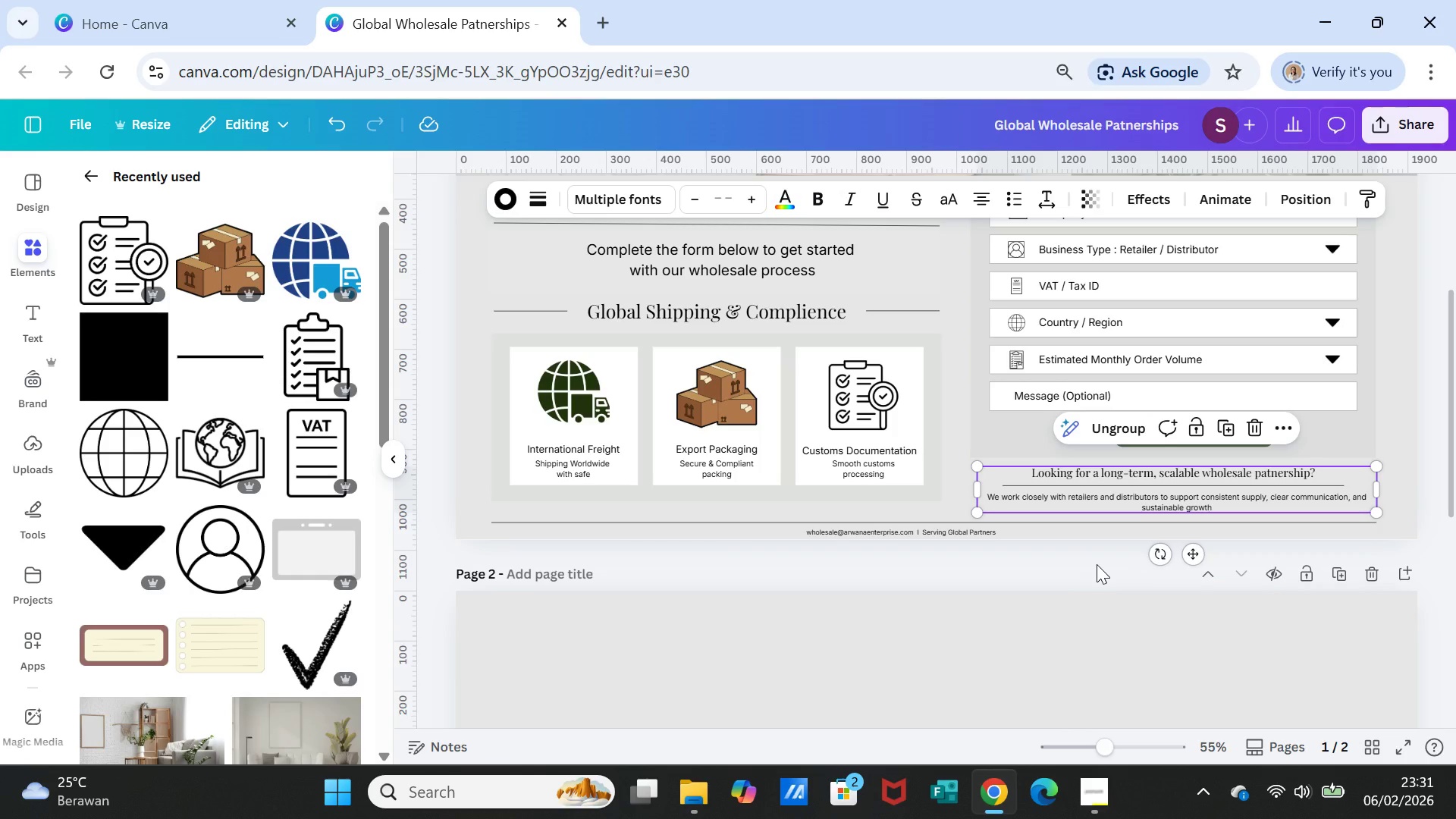 
left_click([1097, 564])
 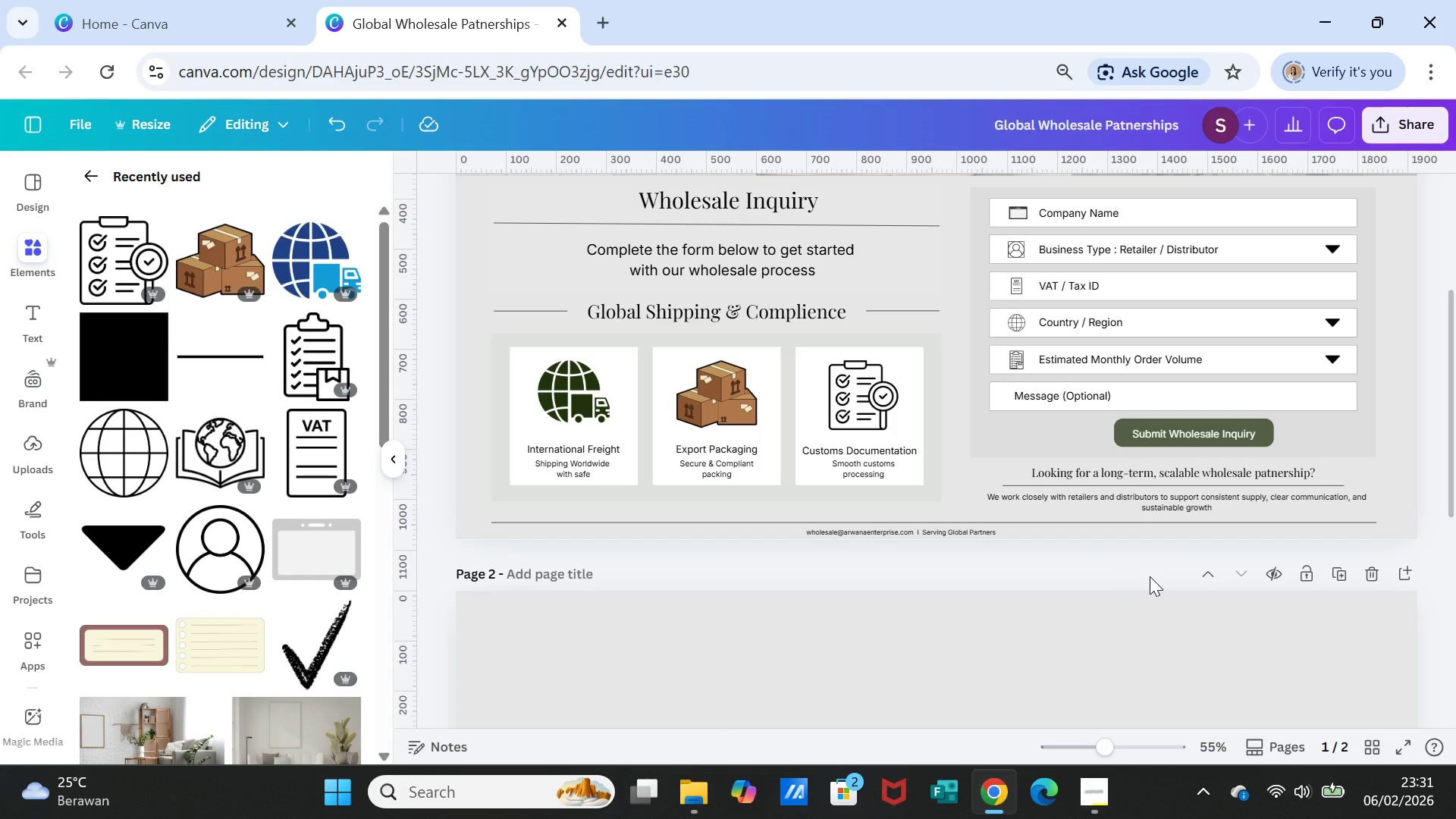 
wait(17.17)
 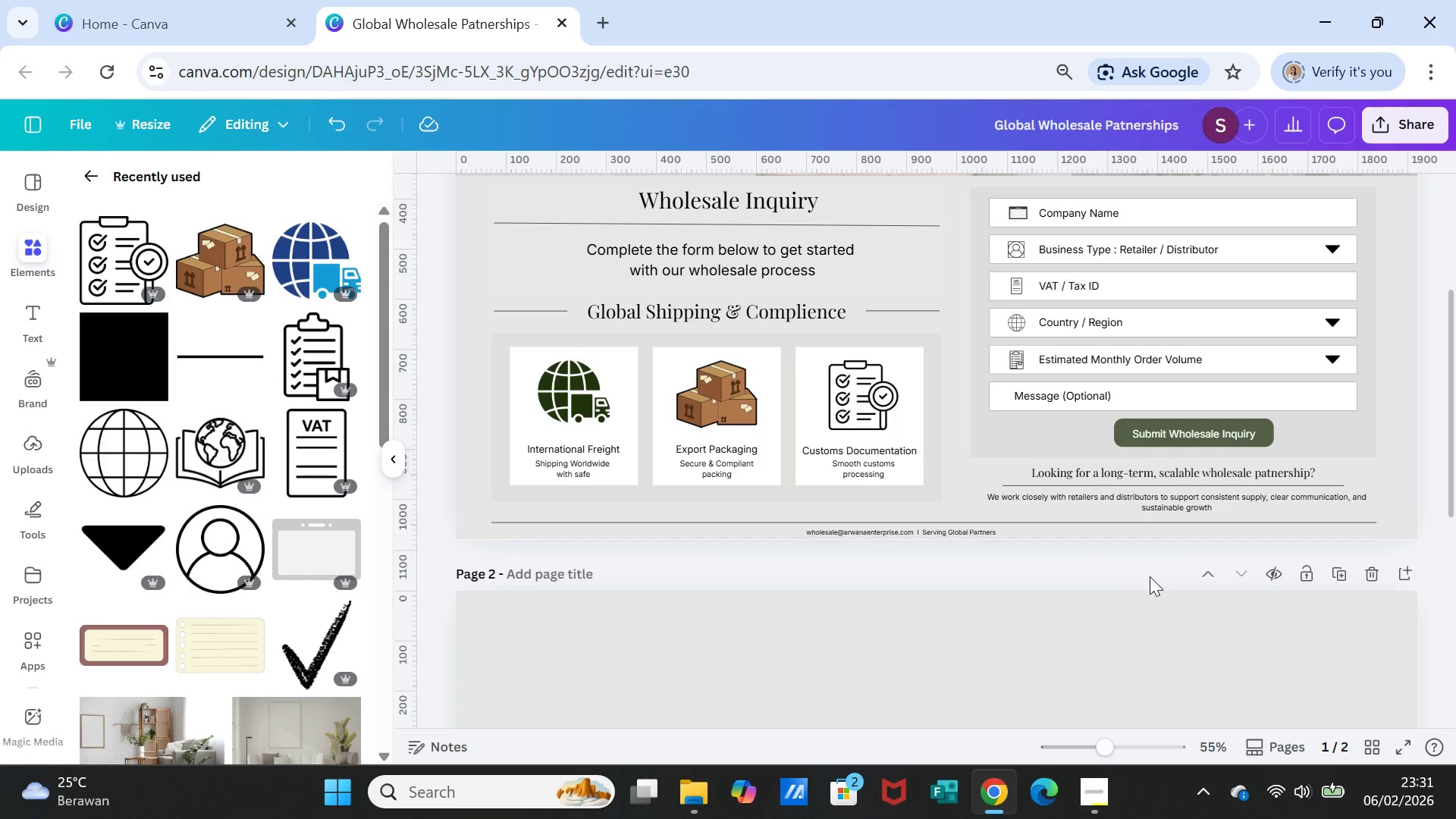 
scroll: coordinate [1205, 556], scroll_direction: down, amount: 1.0
 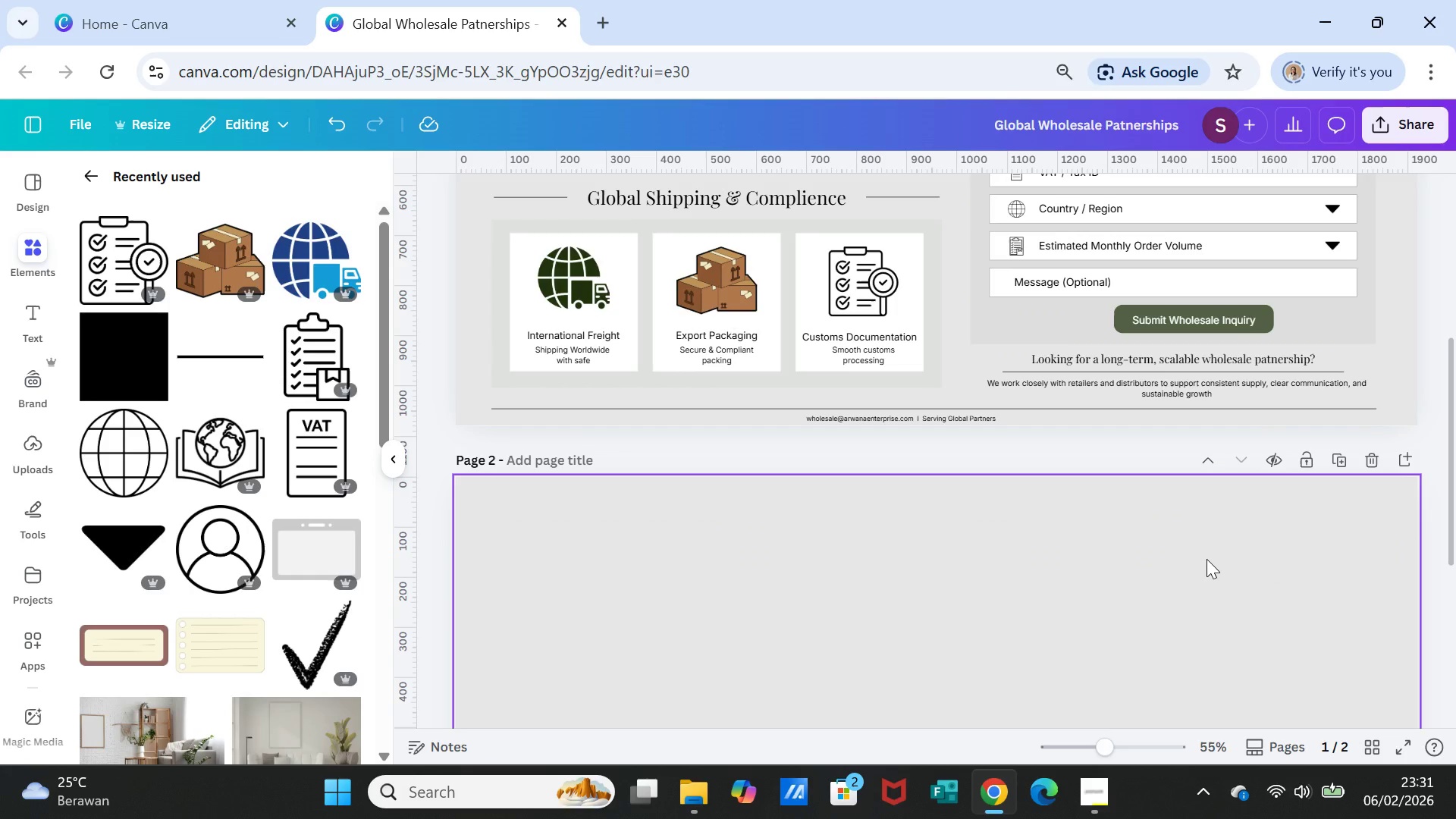 
wait(12.24)
 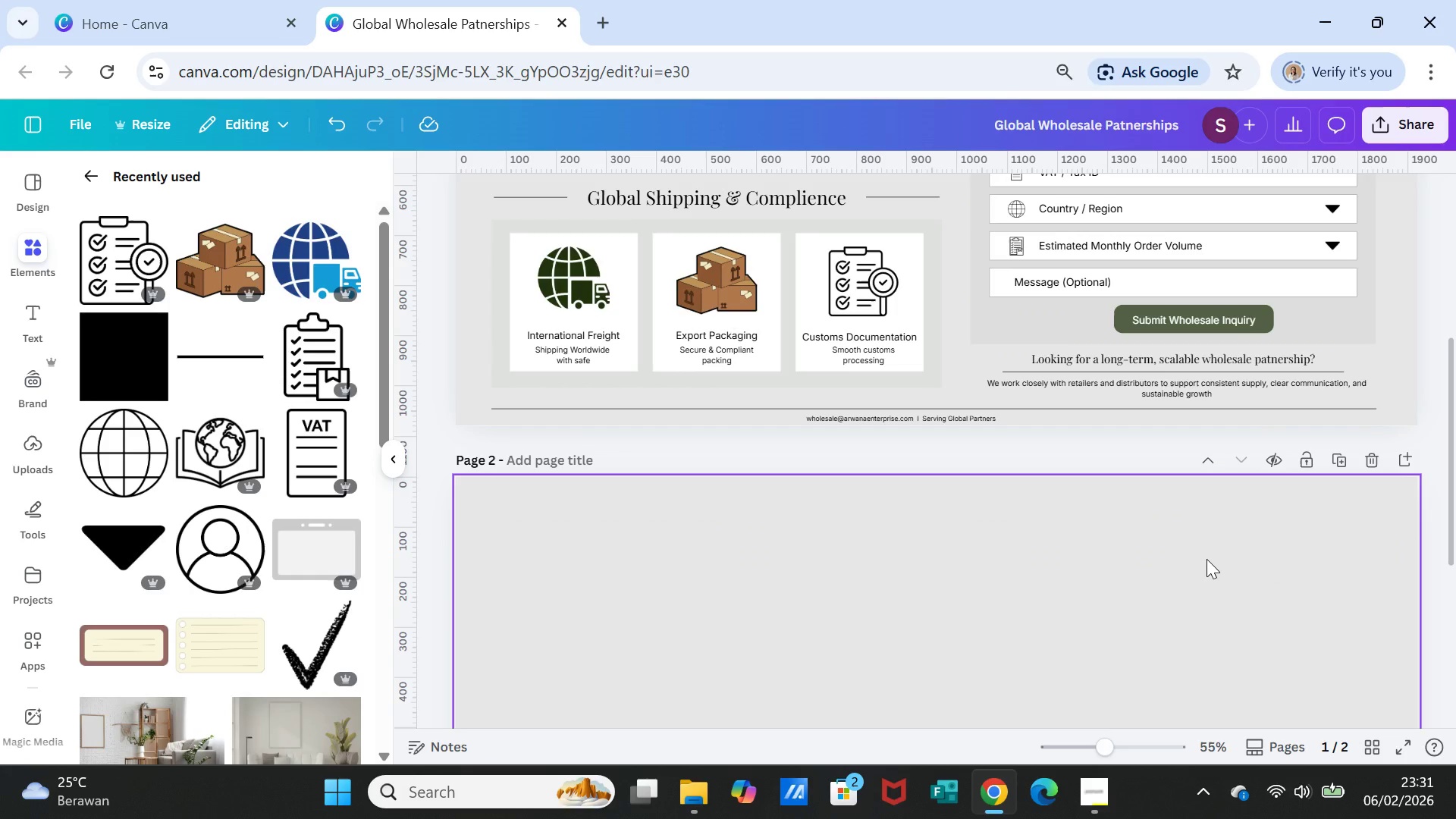 
scroll: coordinate [1225, 610], scroll_direction: down, amount: 2.0
 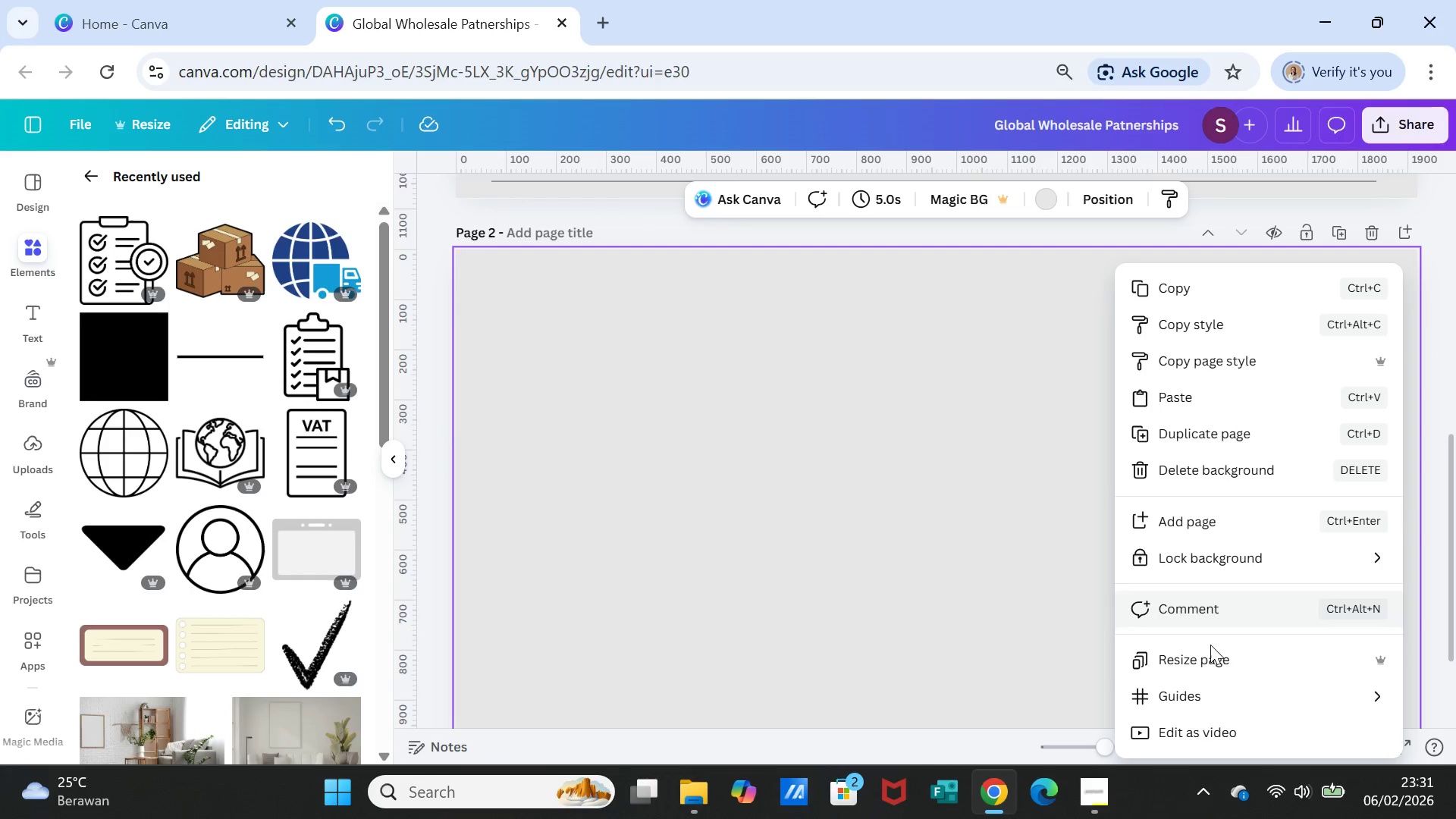 
left_click([1210, 645])
 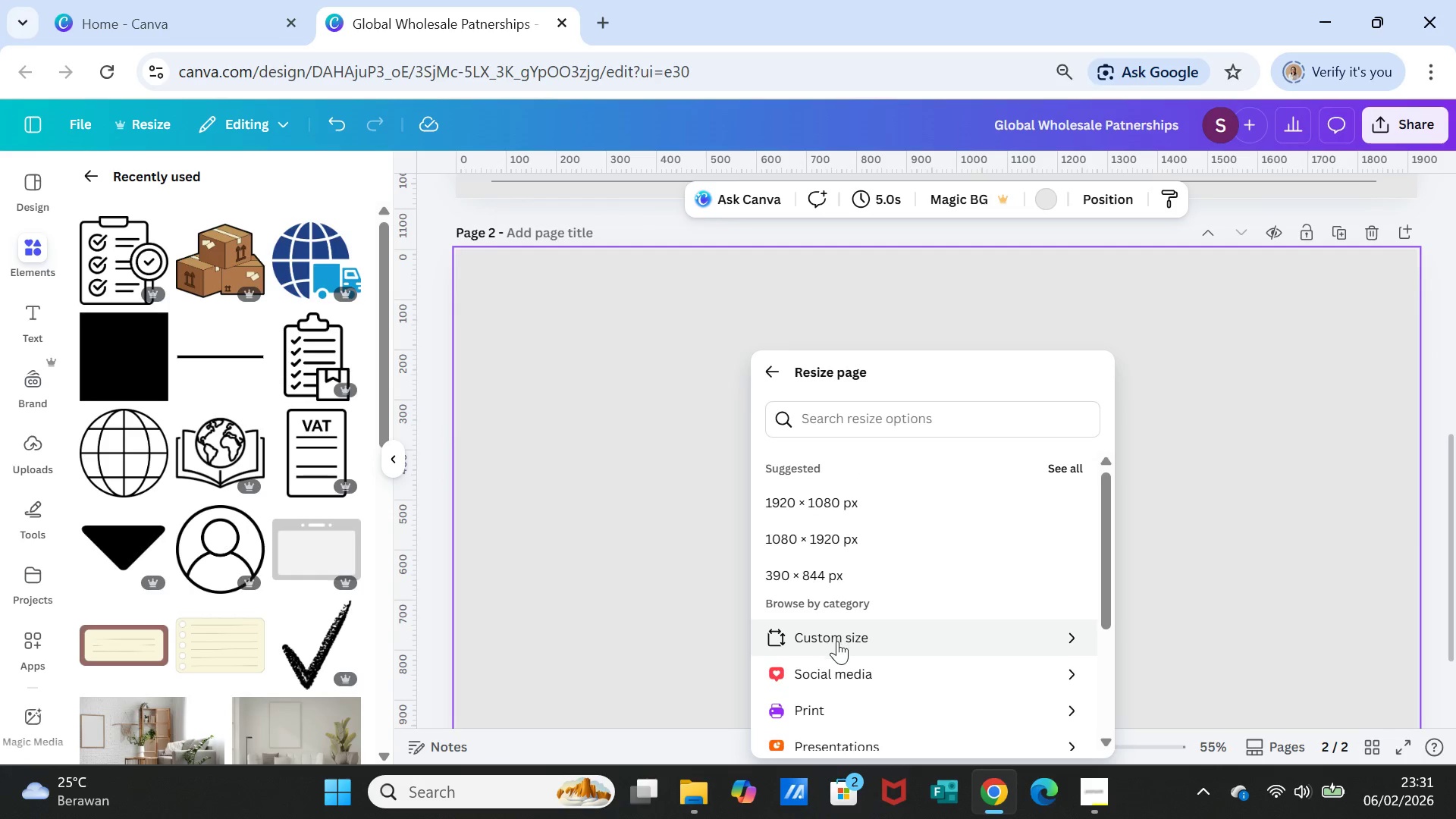 
left_click([837, 641])
 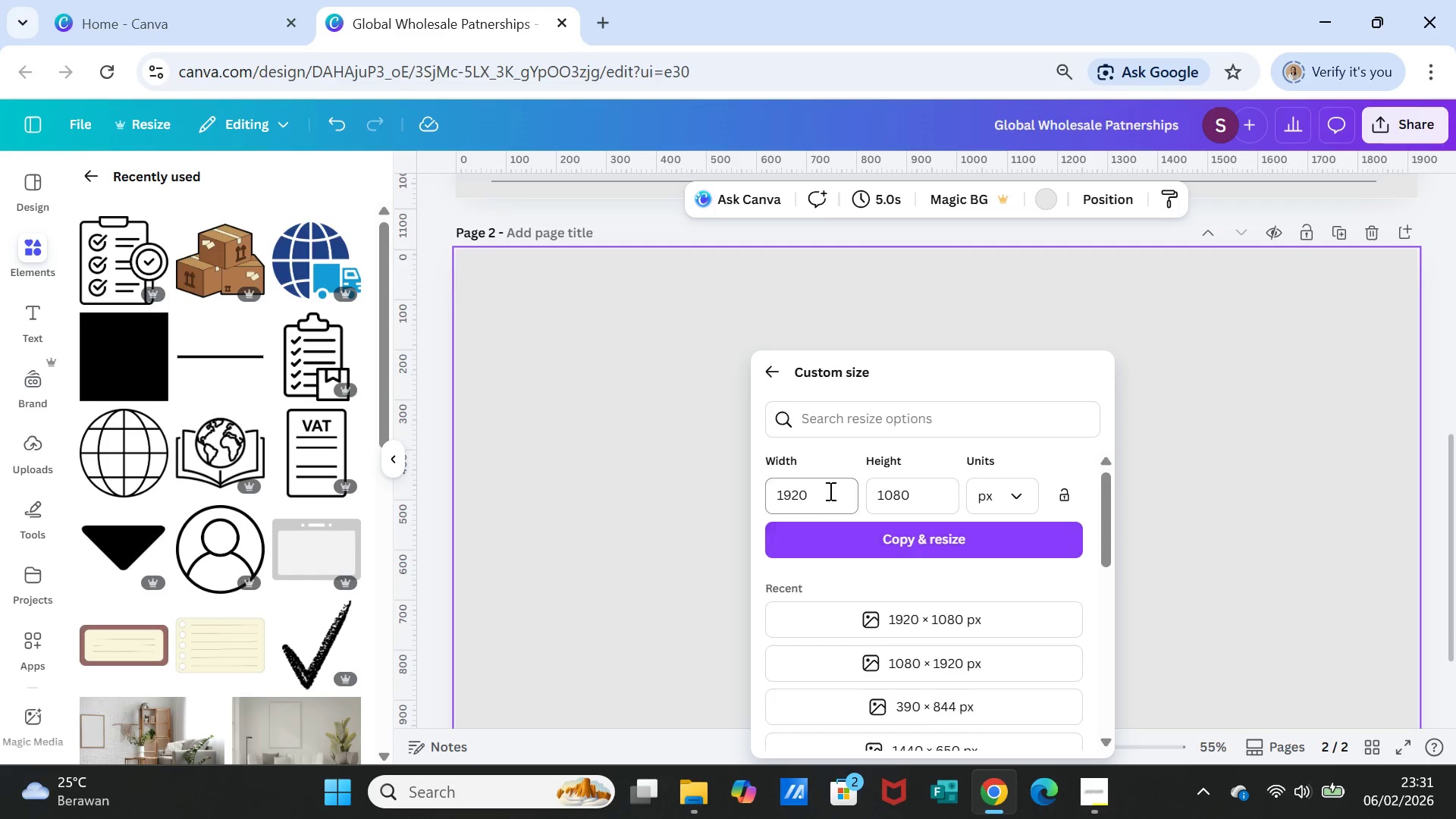 
double_click([829, 491])
 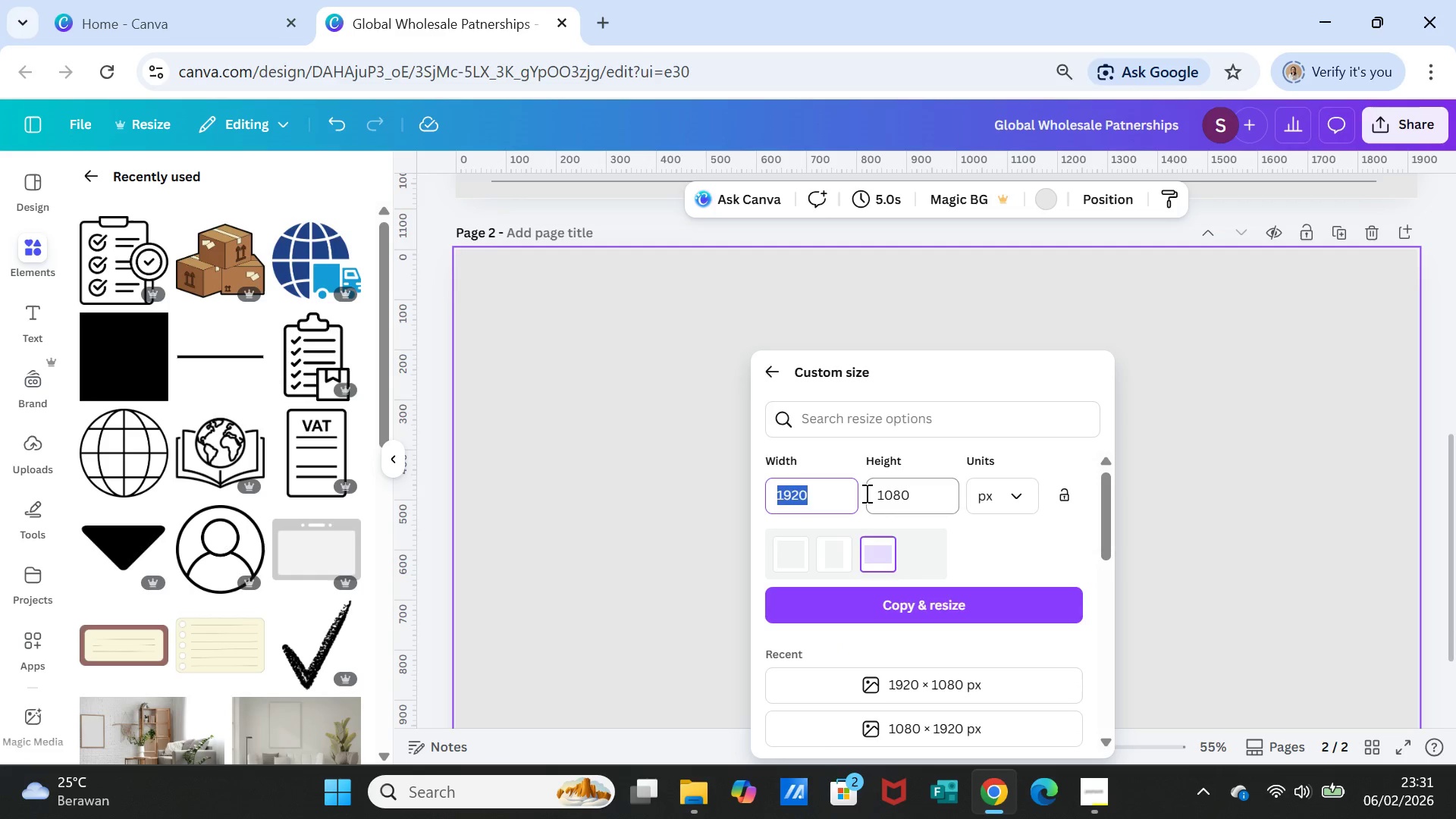 
type(375)
 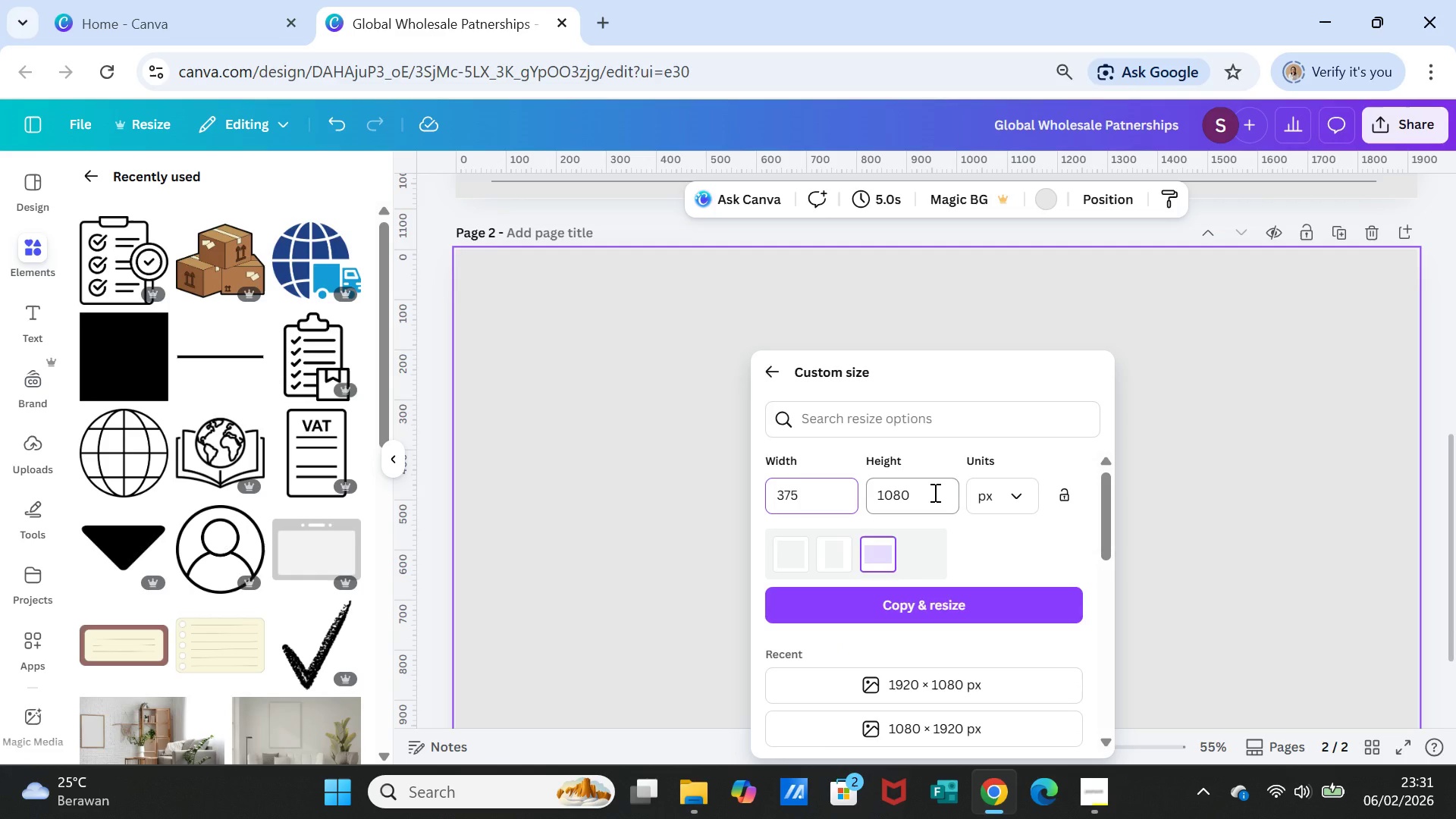 
double_click([934, 492])
 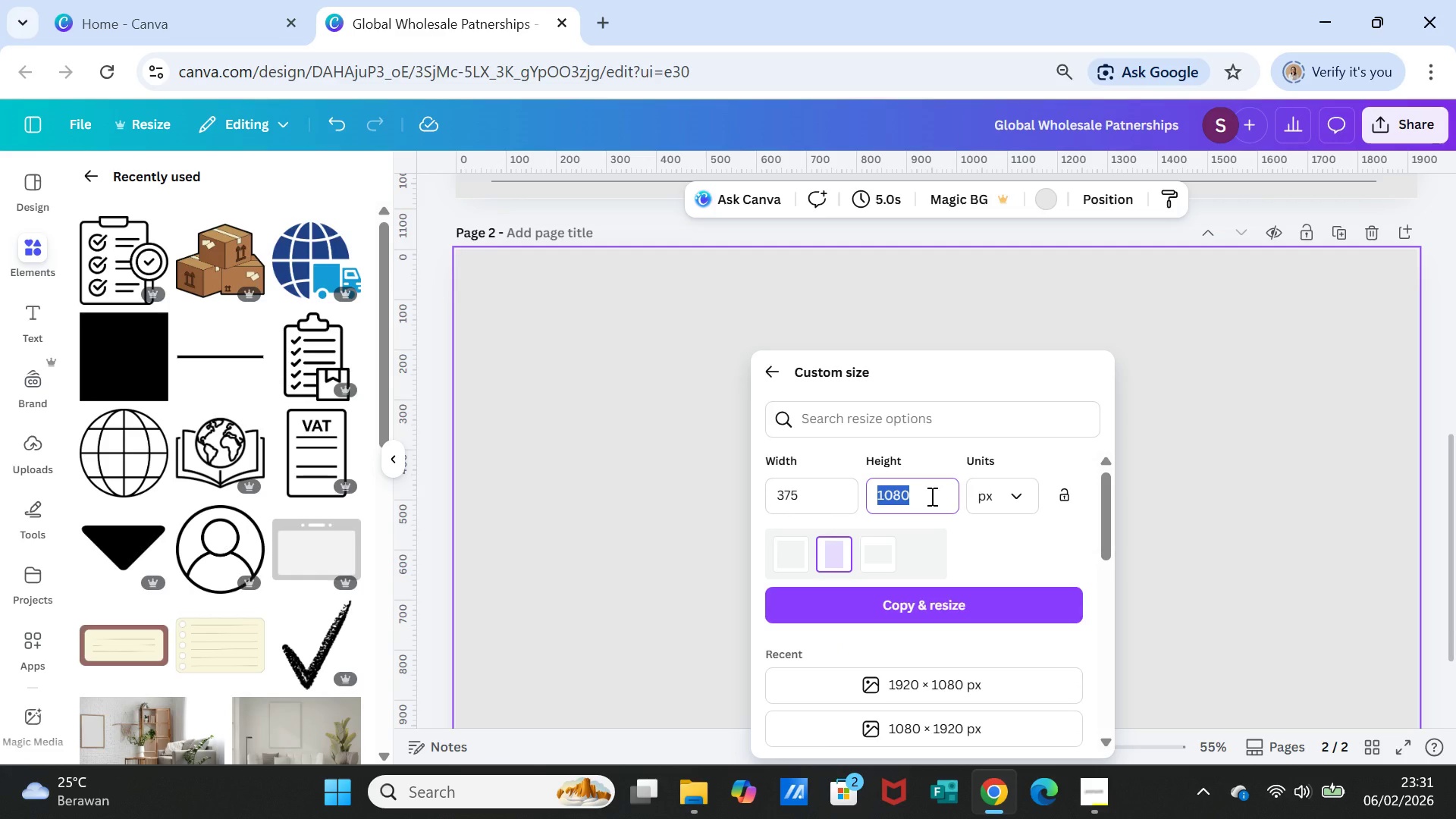 
wait(6.36)
 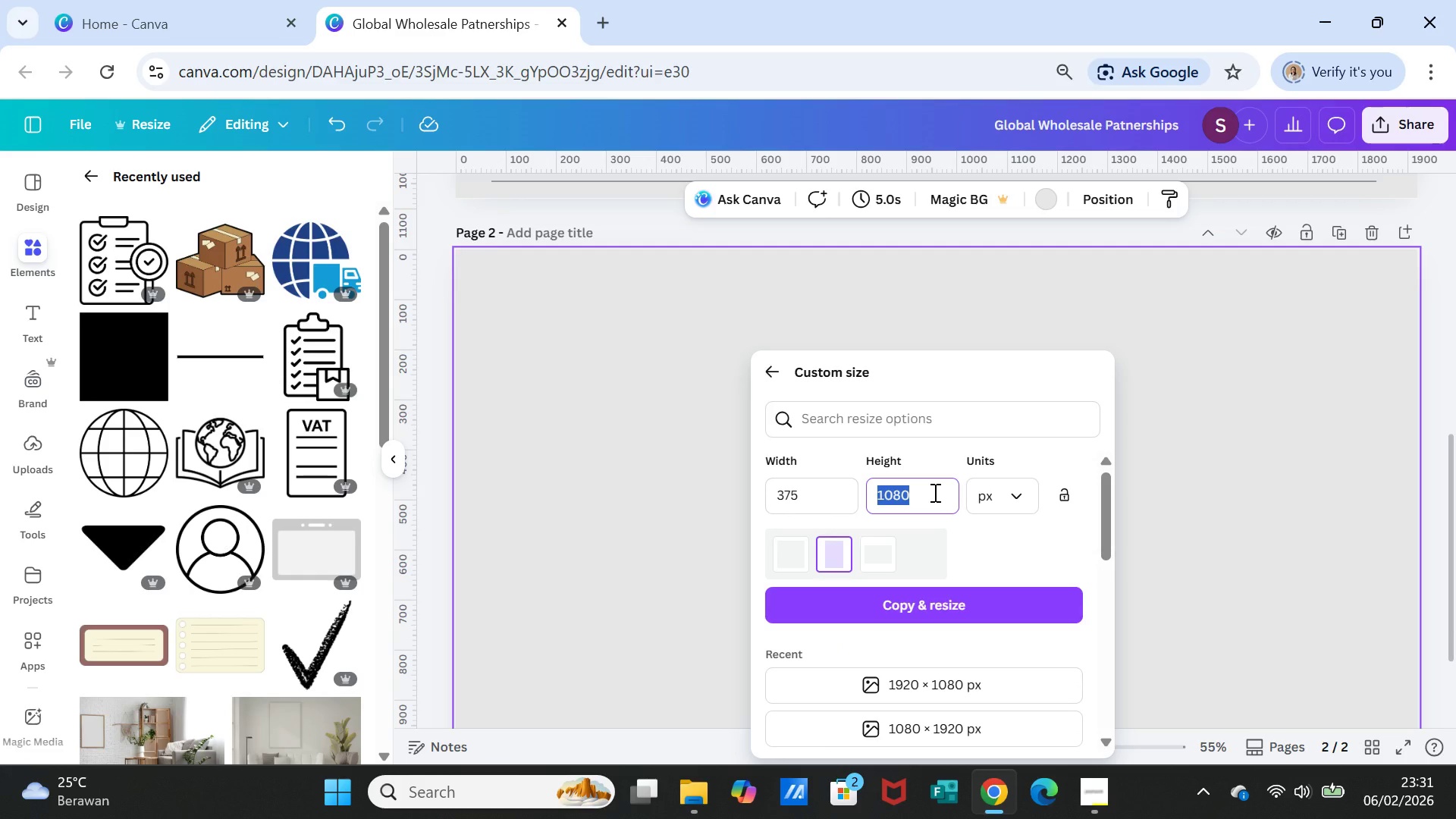 
type(844)
 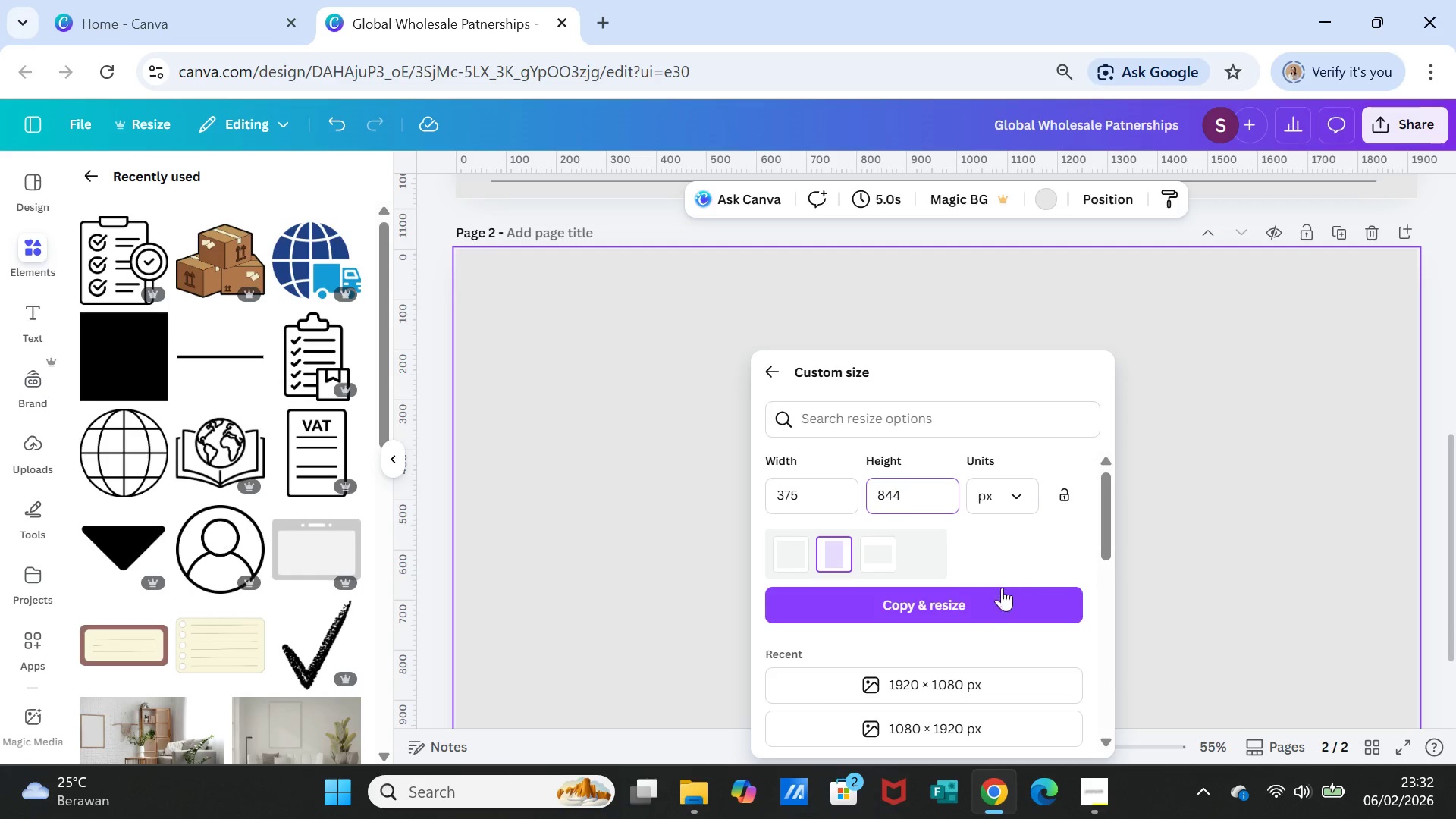 
left_click([988, 609])
 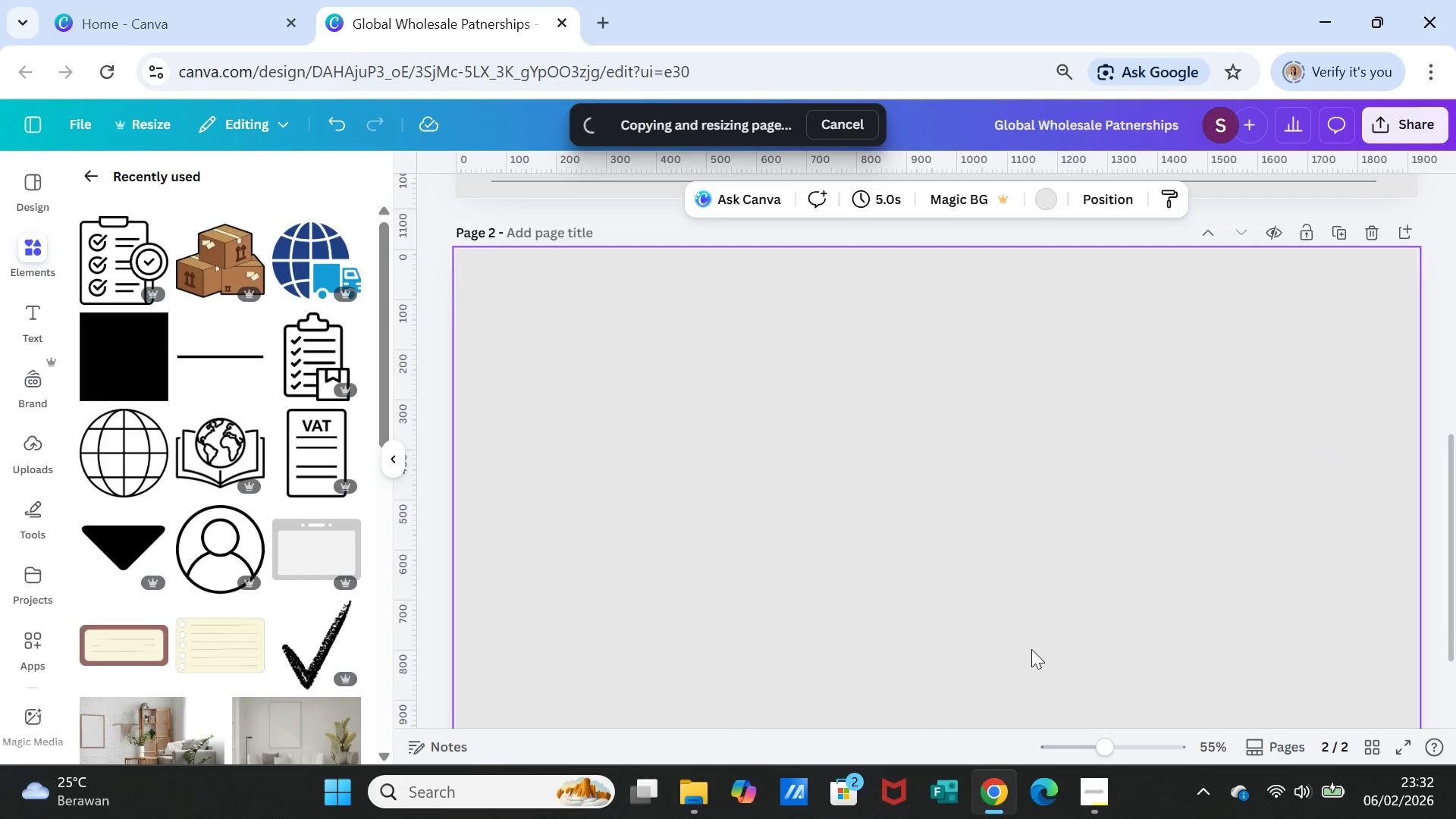 
wait(6.74)
 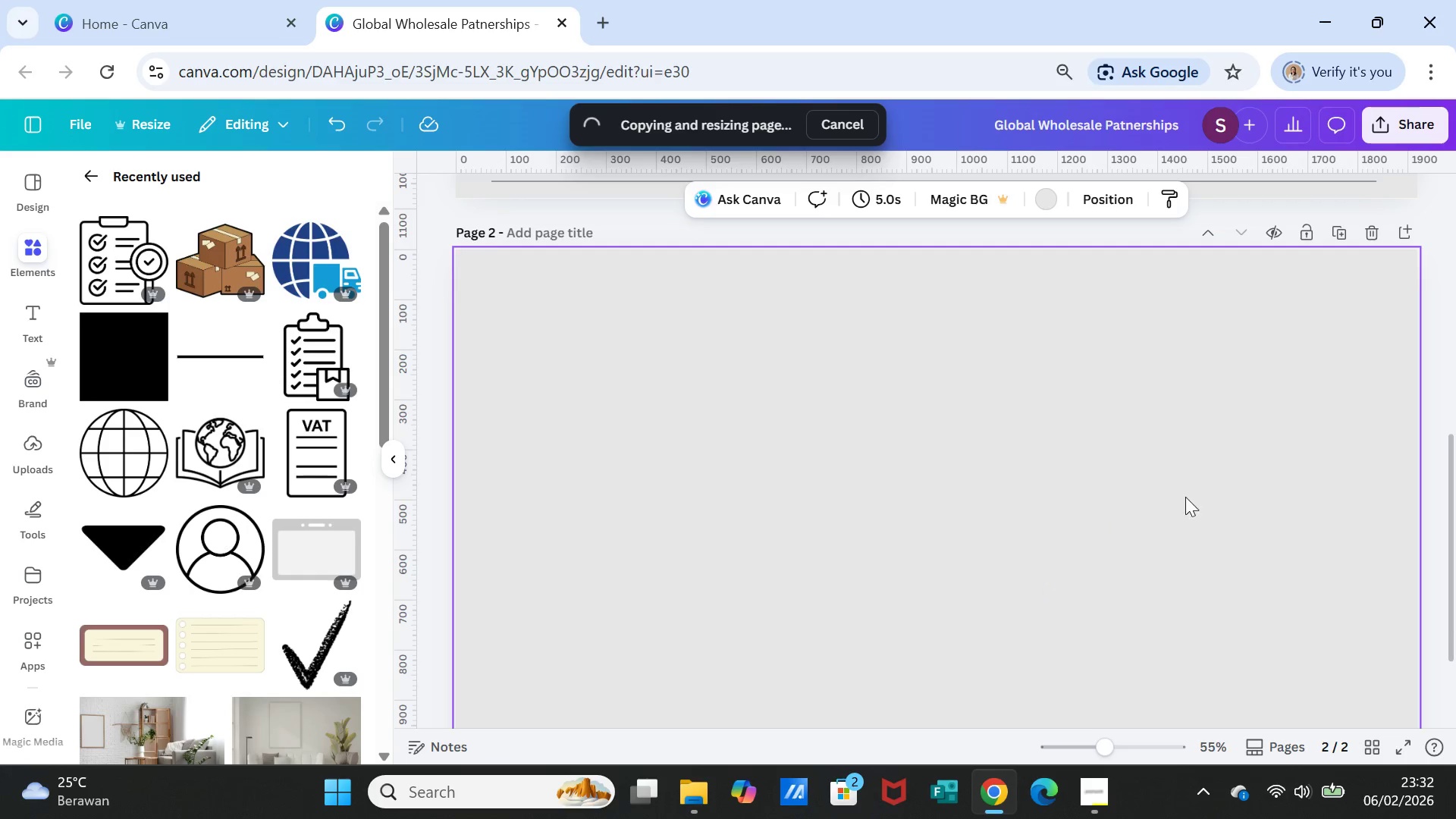 
left_click([1097, 788])